 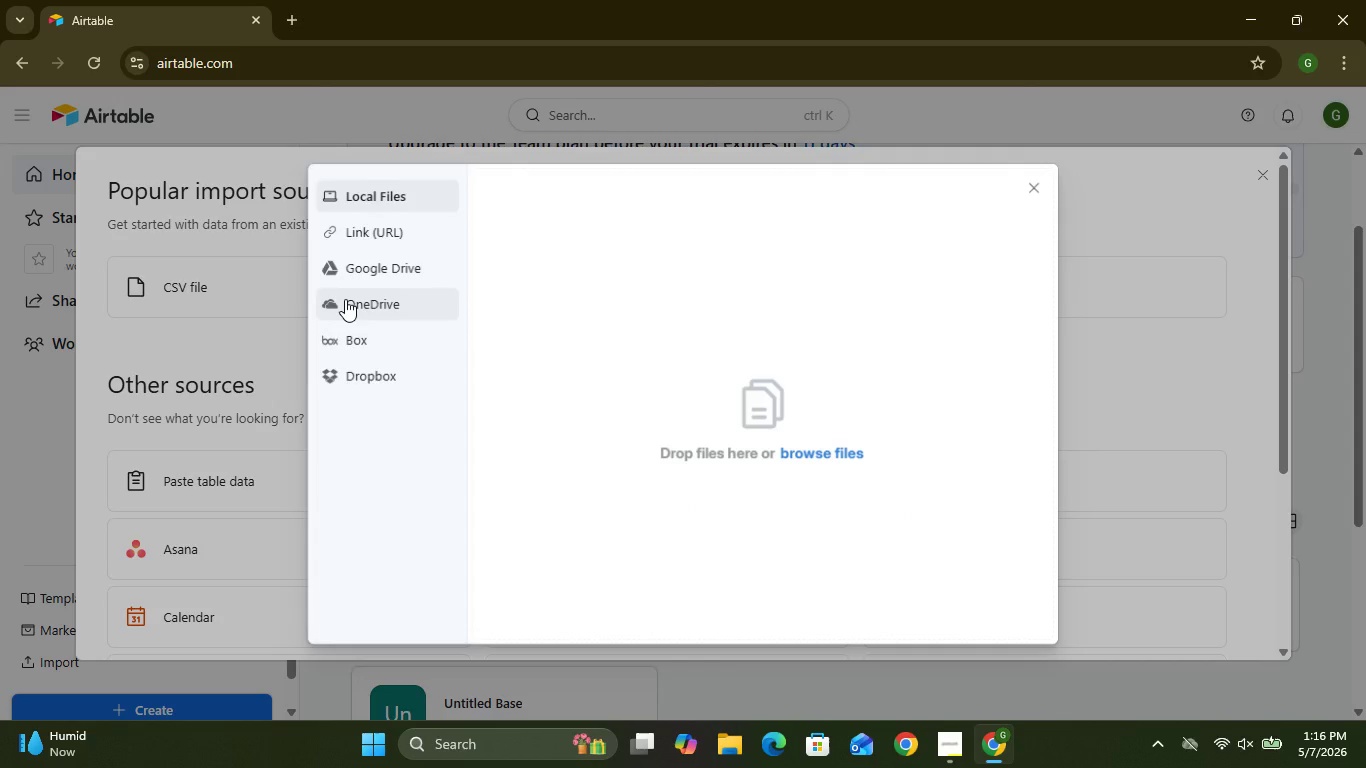 
left_click([812, 459])
 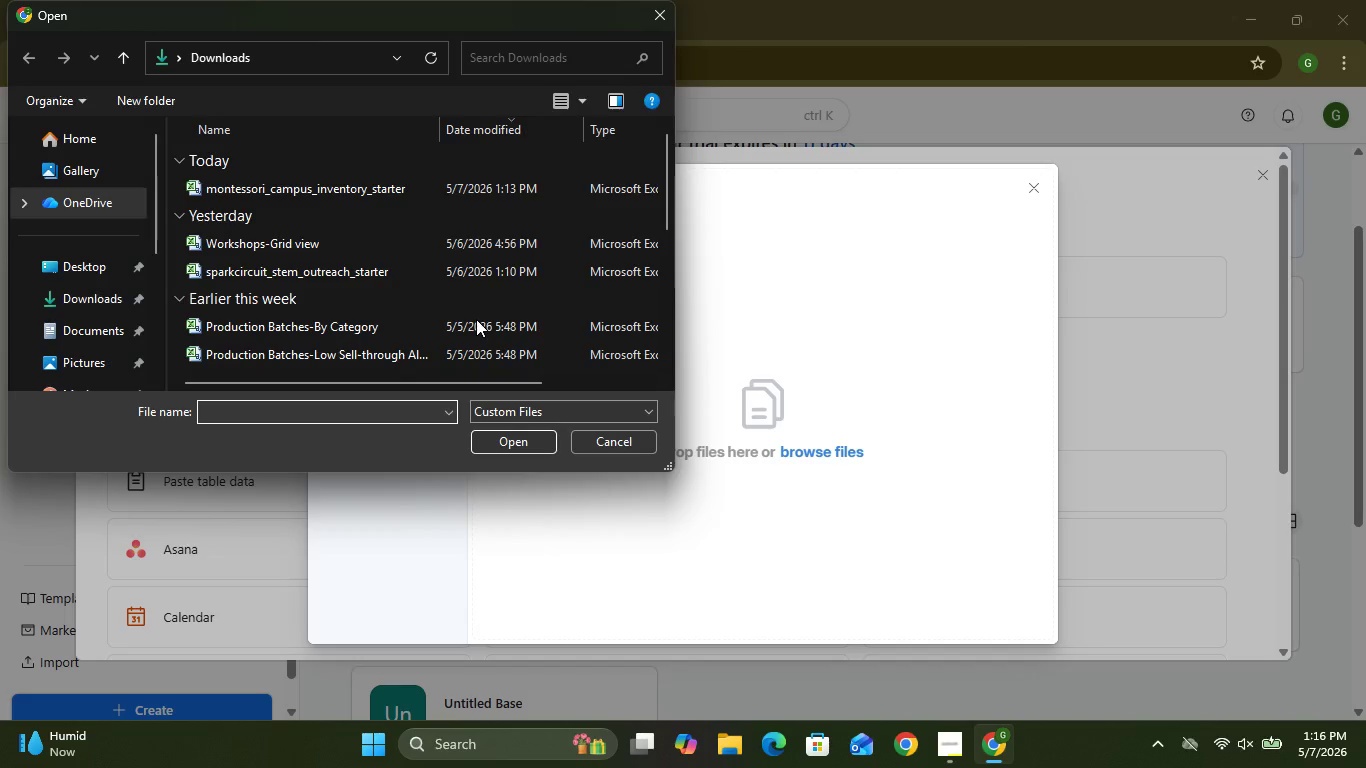 
left_click([383, 195])
 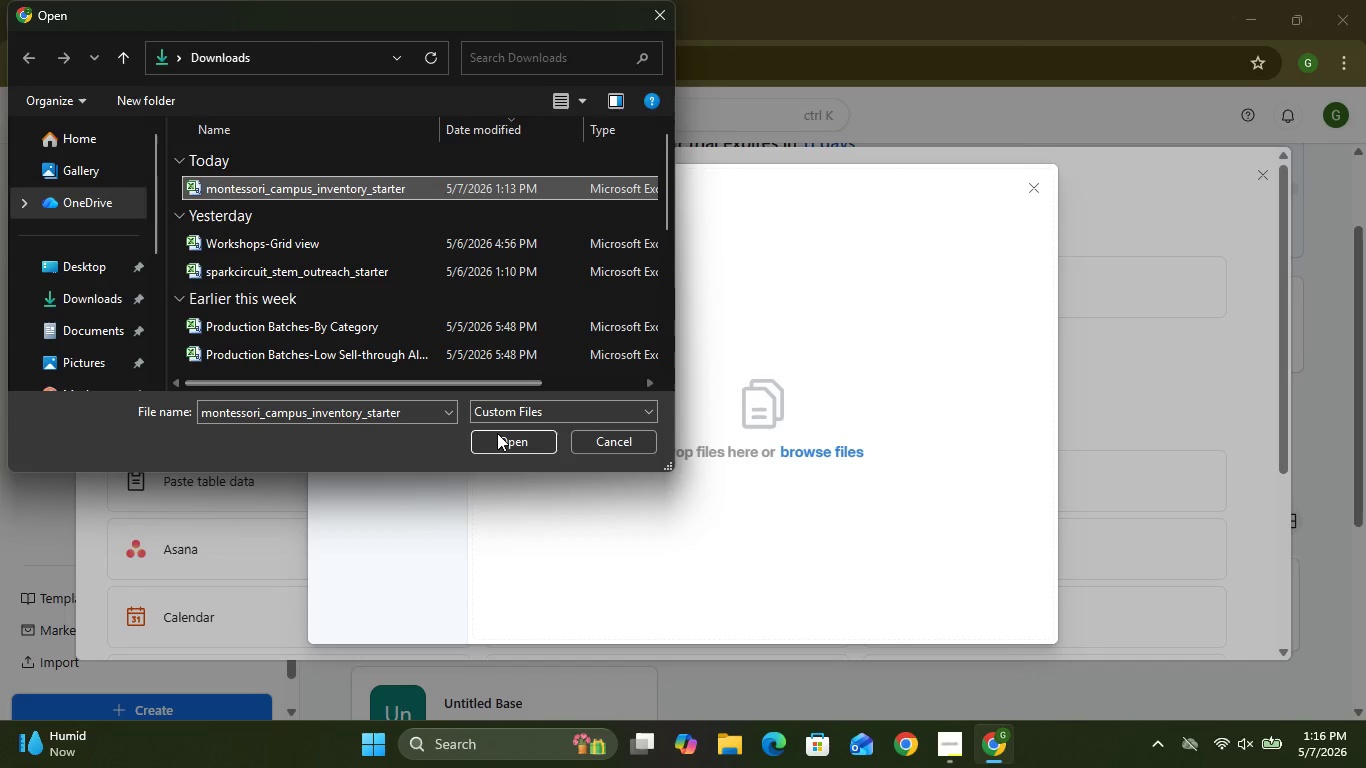 
left_click([499, 442])
 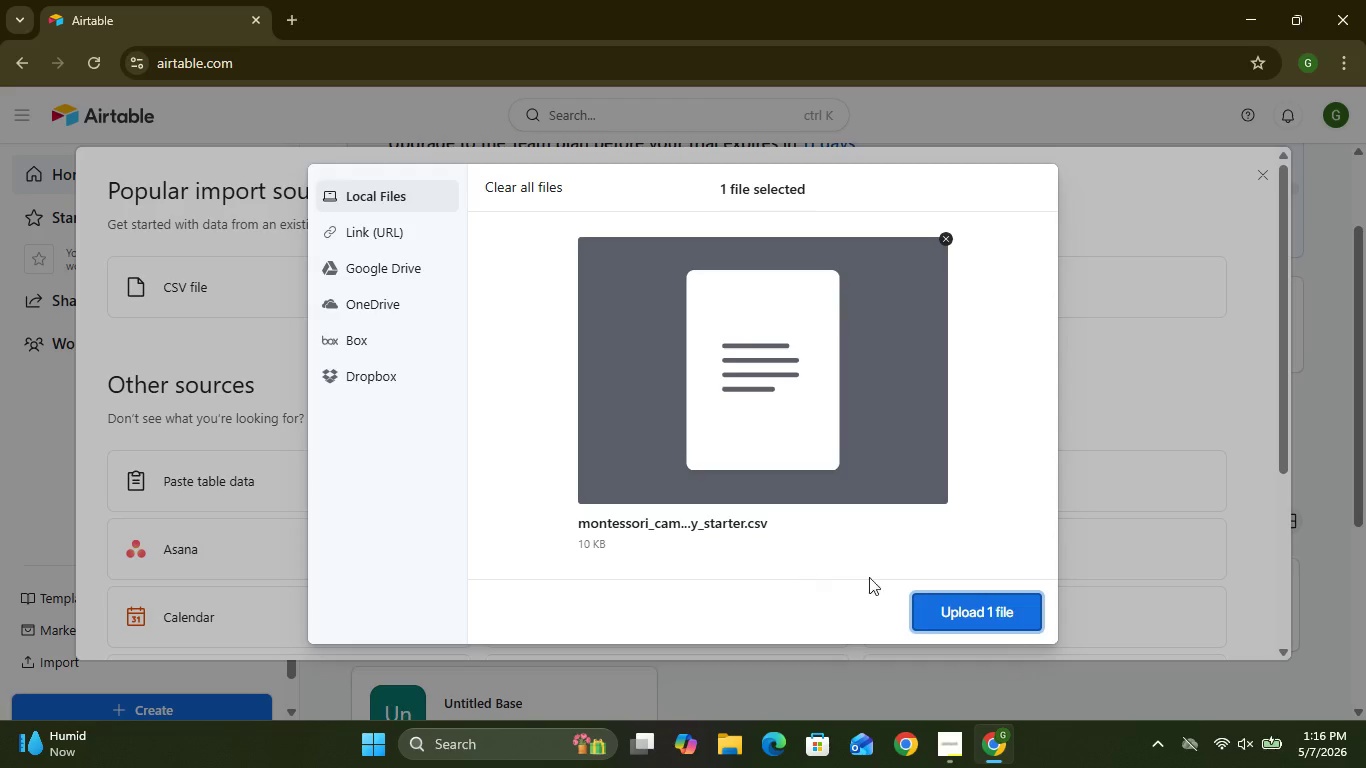 
left_click([958, 610])
 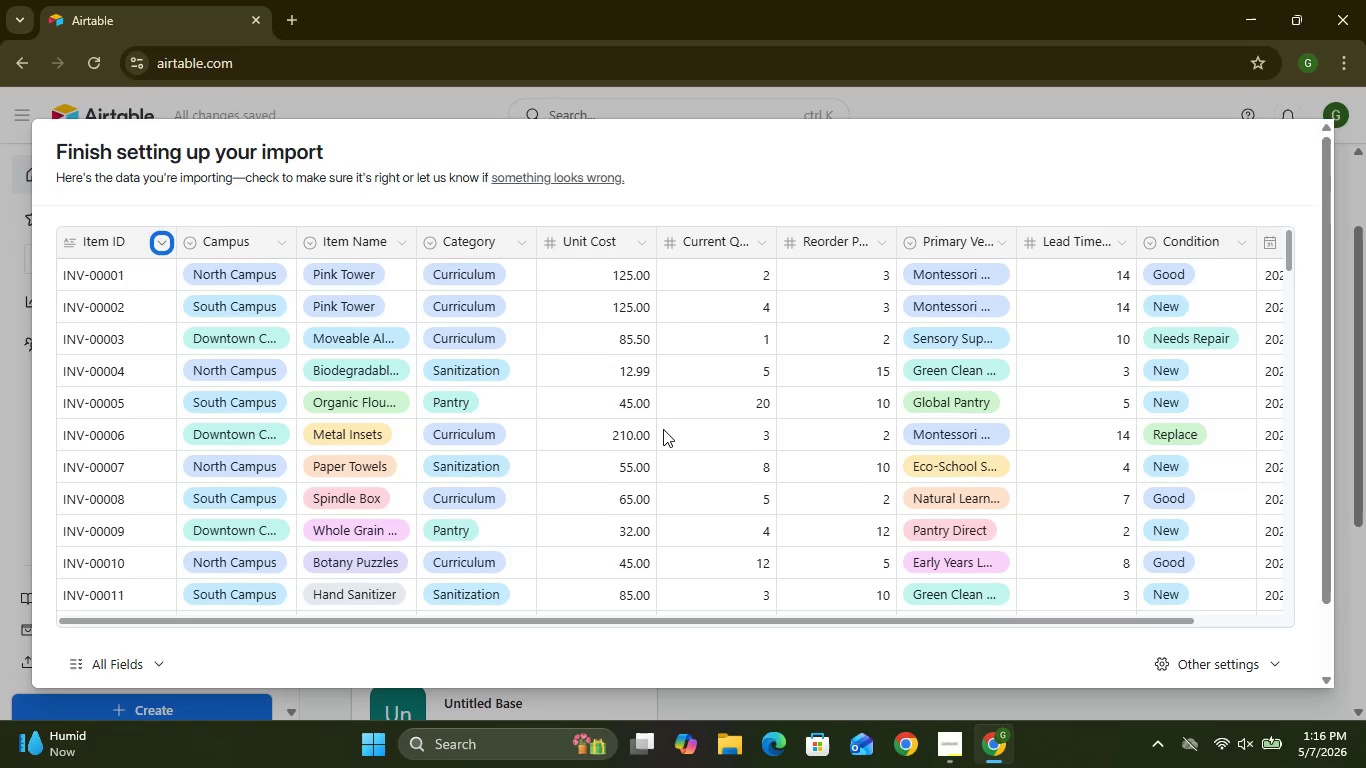 
wait(27.53)
 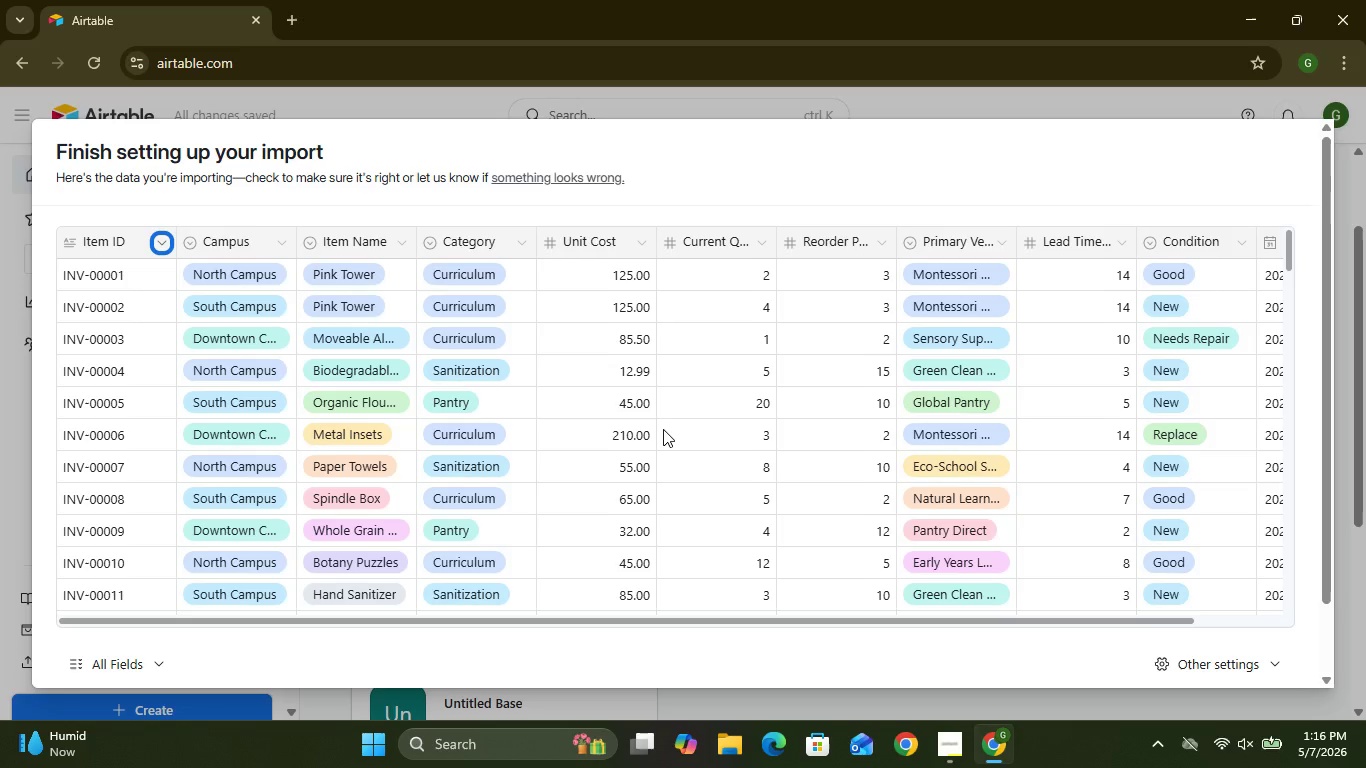 
left_click_drag(start_coordinate=[1326, 540], to_coordinate=[1353, 707])
 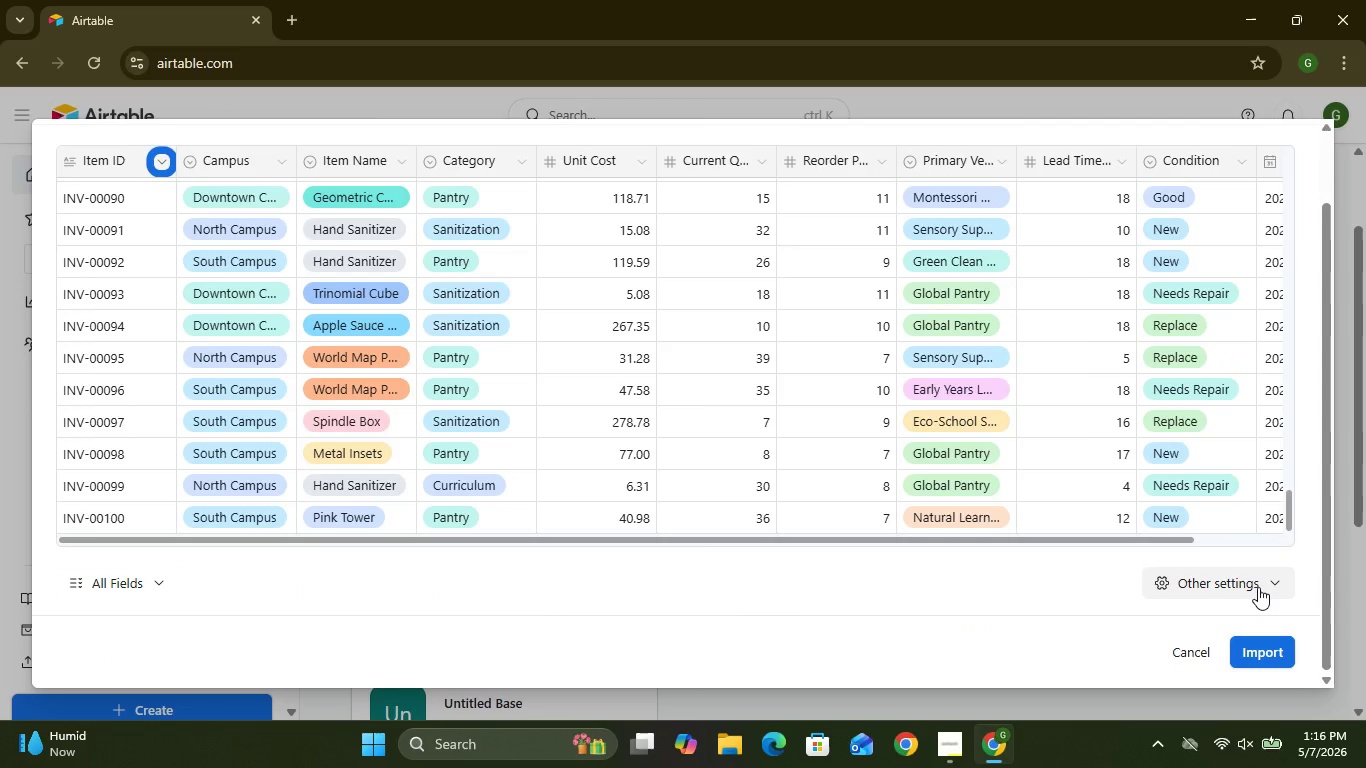 
left_click([1258, 587])
 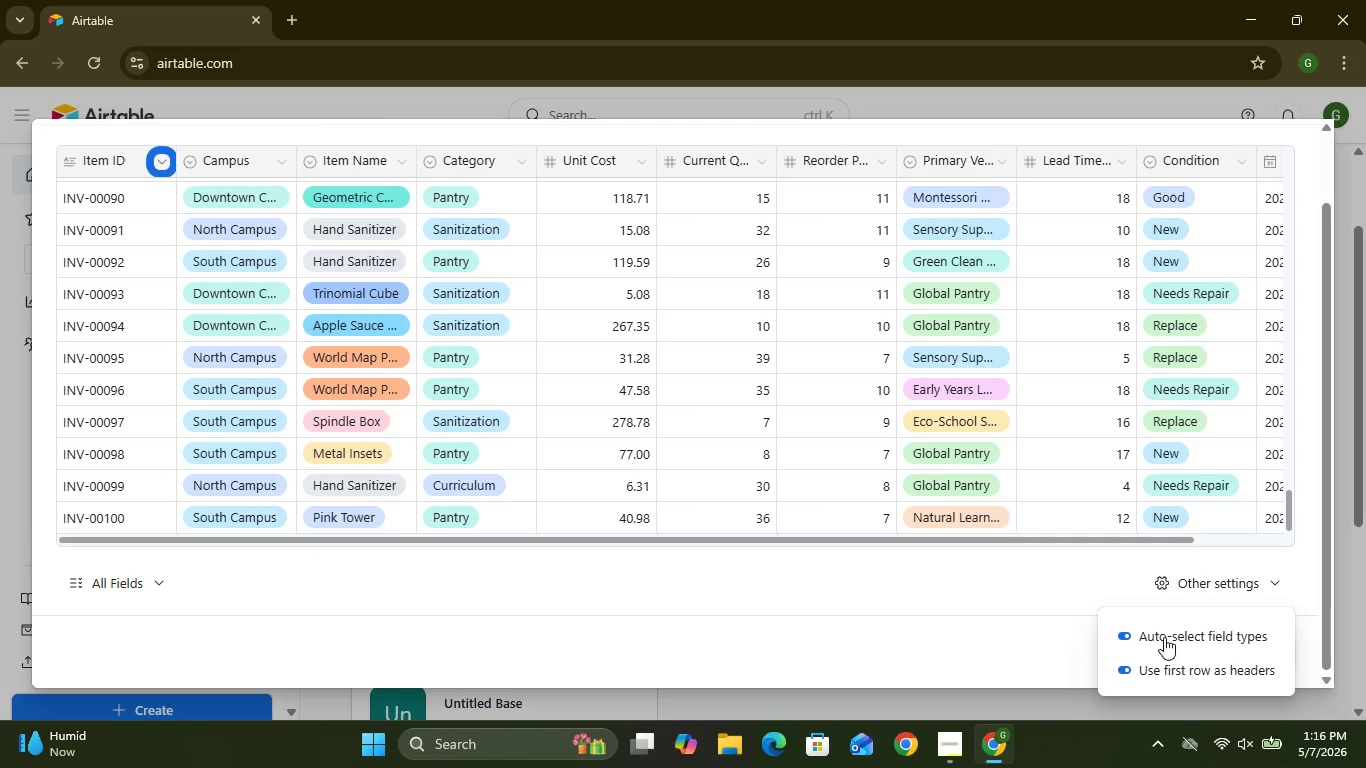 
wait(5.89)
 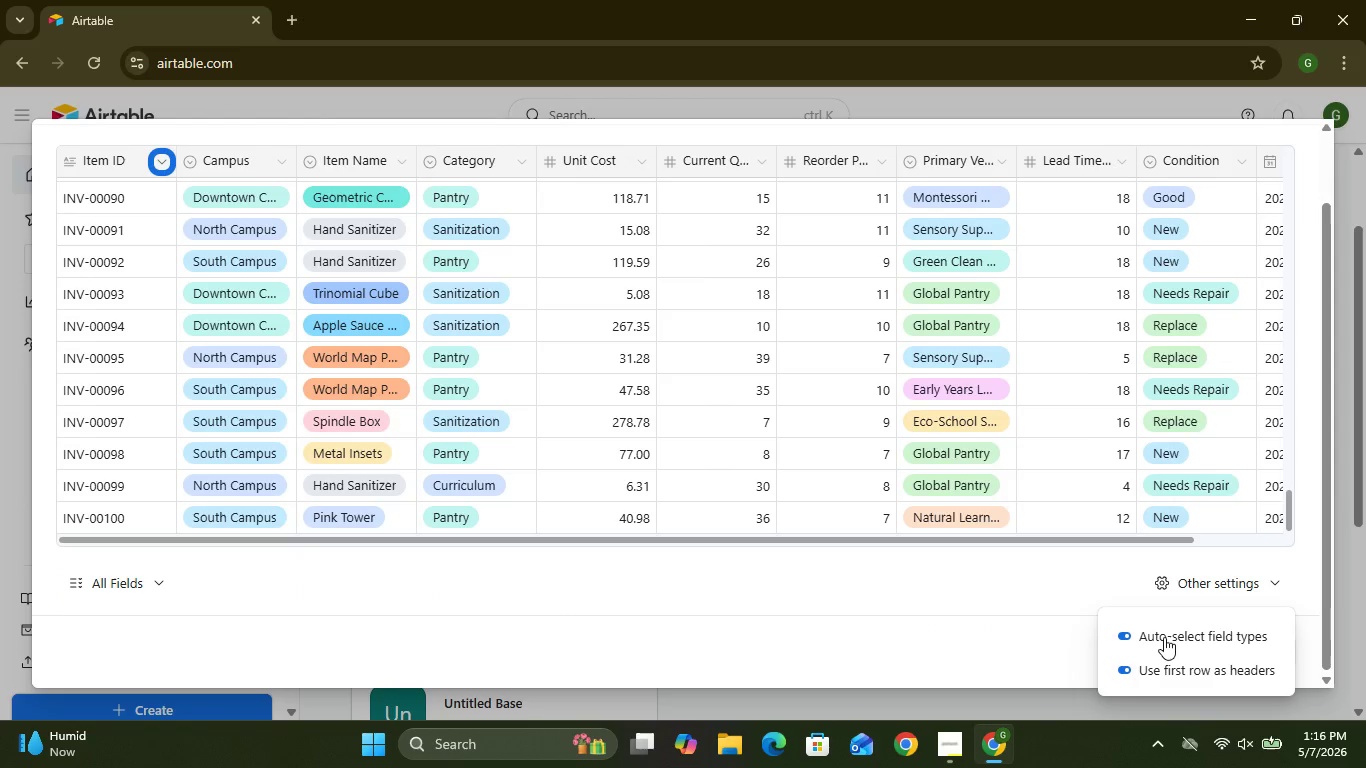 
left_click([399, 164])
 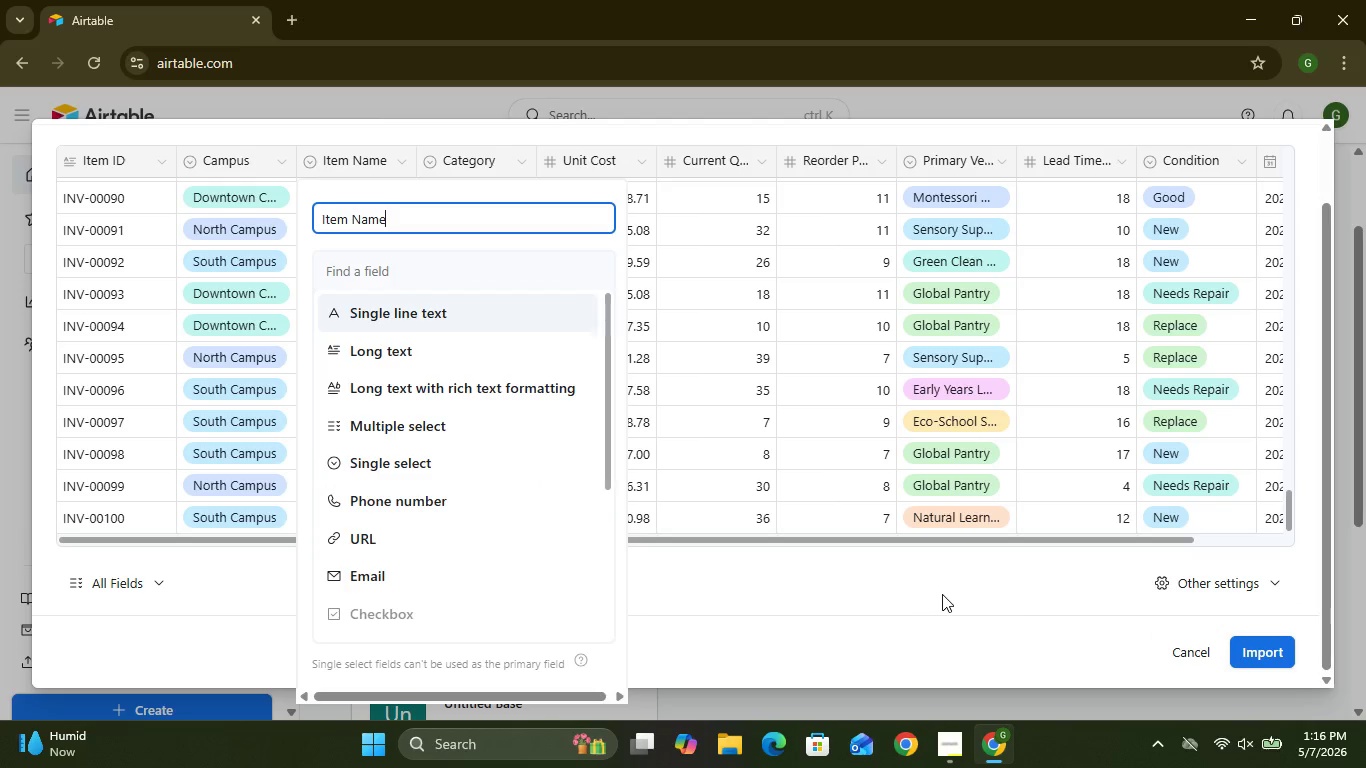 
wait(6.84)
 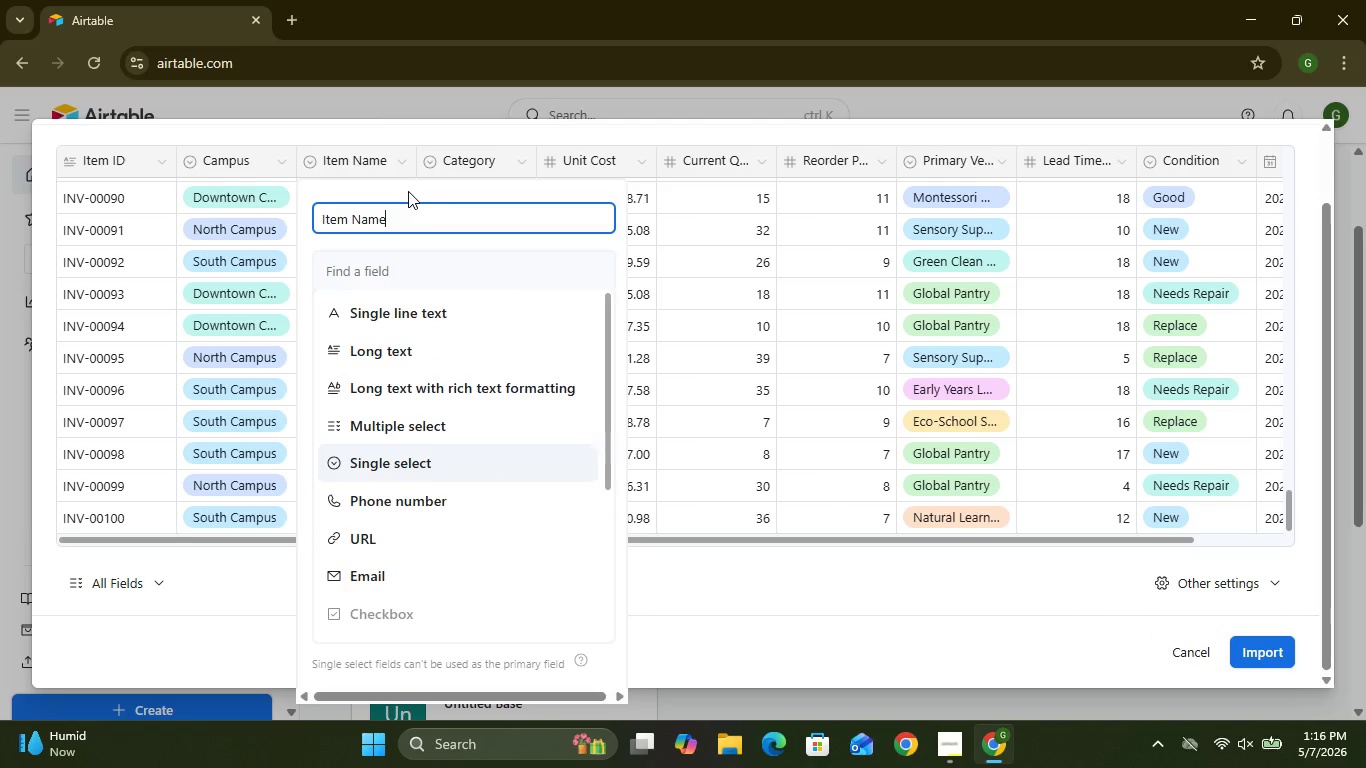 
left_click([1269, 581])
 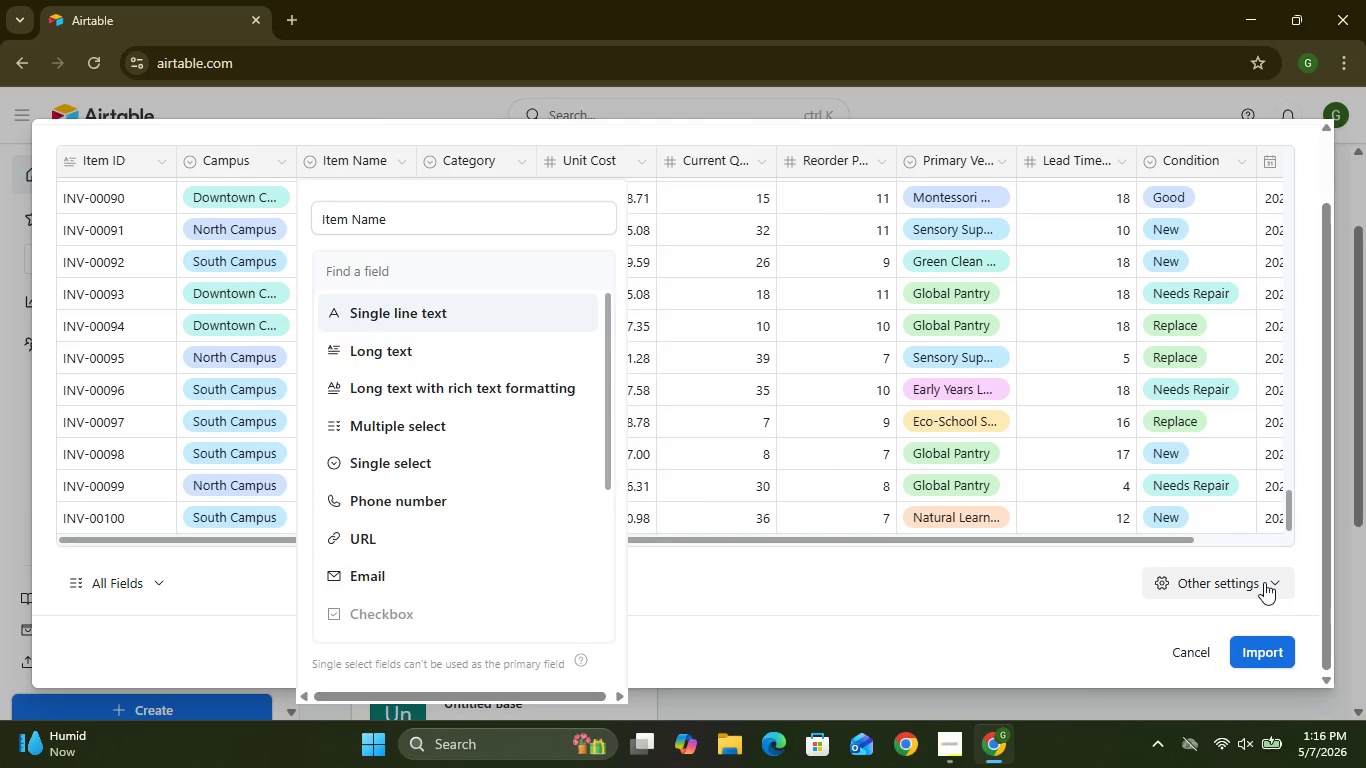 
left_click([1125, 639])
 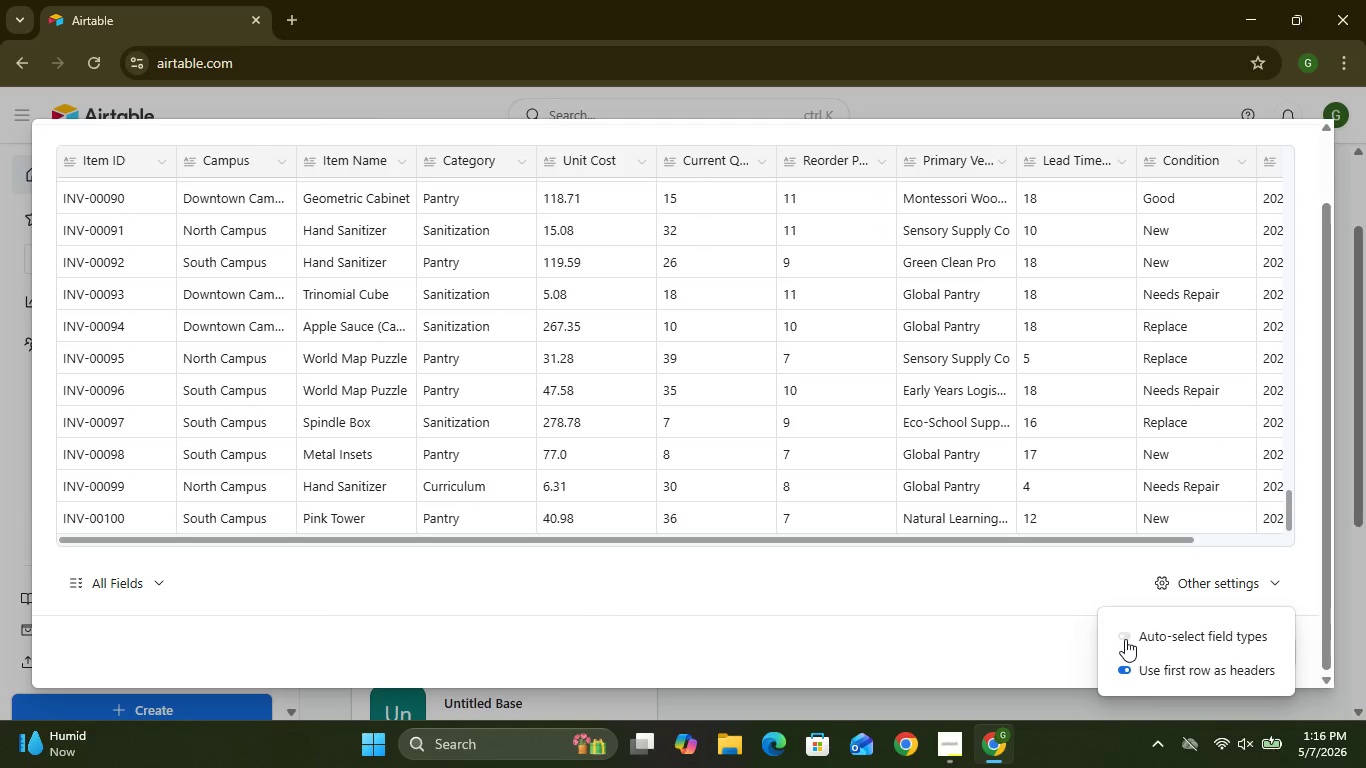 
left_click([1022, 625])
 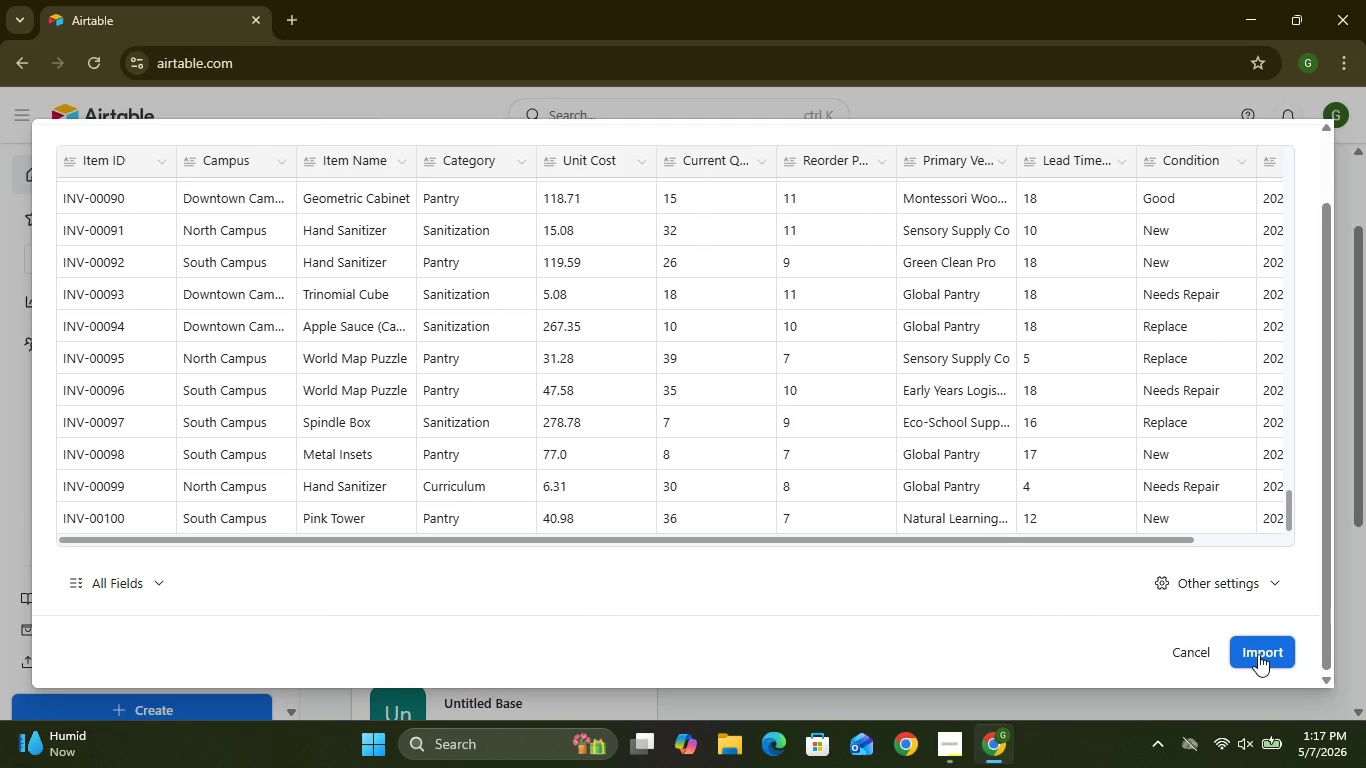 
left_click([1258, 654])
 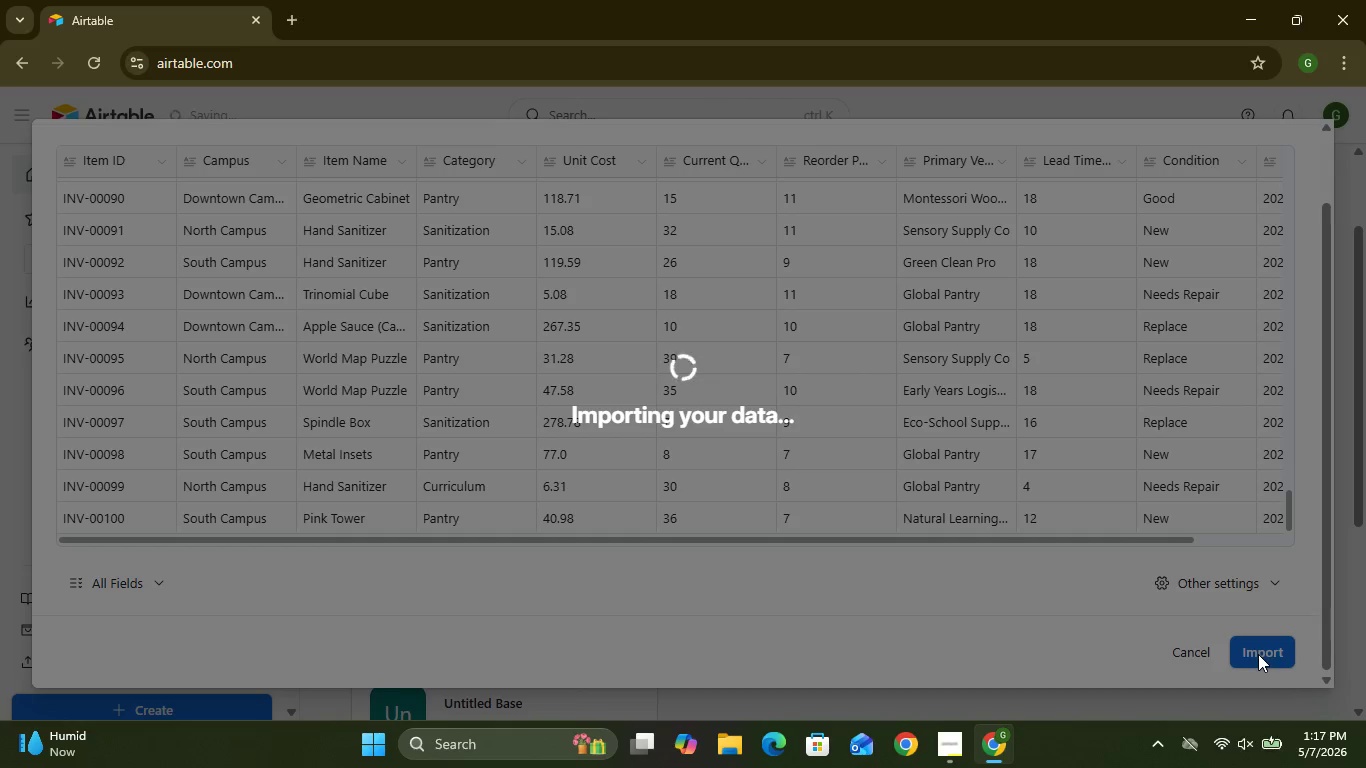 
wait(8.53)
 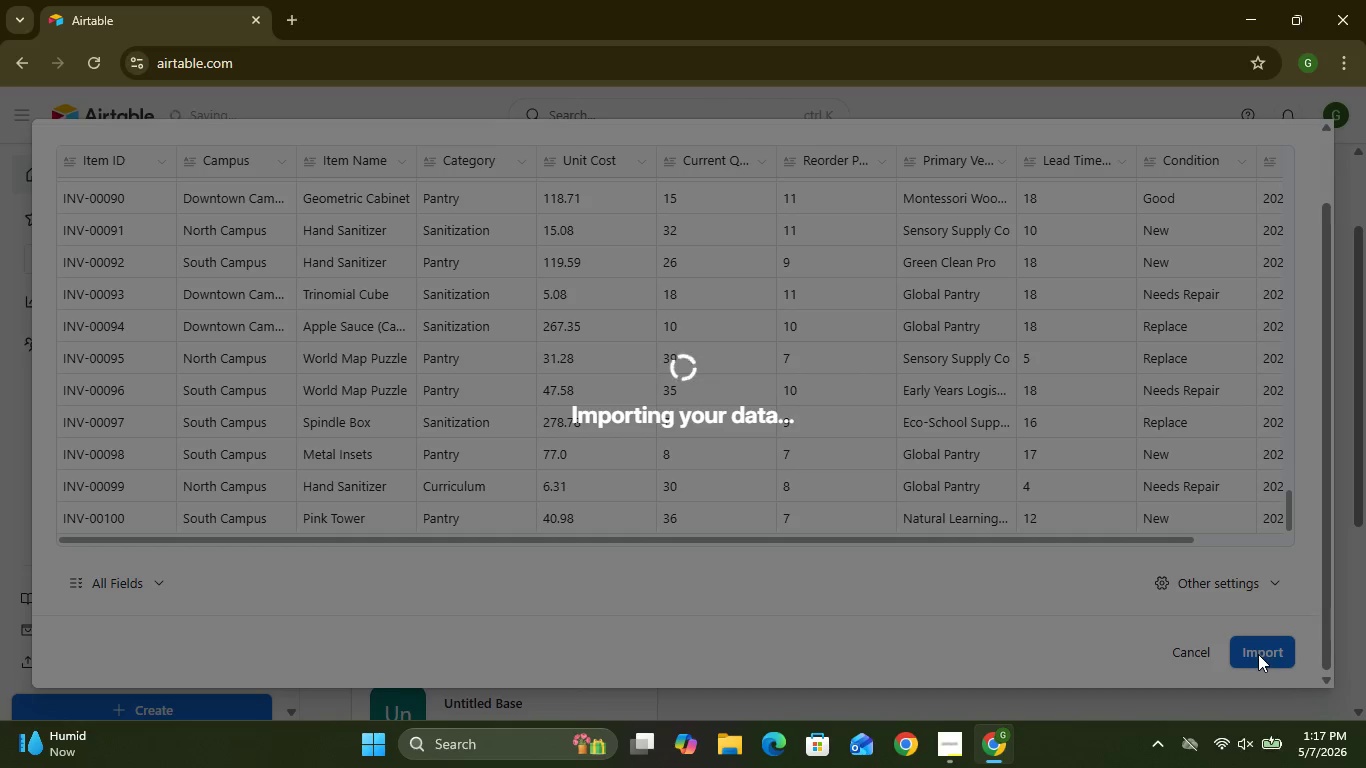 
double_click([428, 122])
 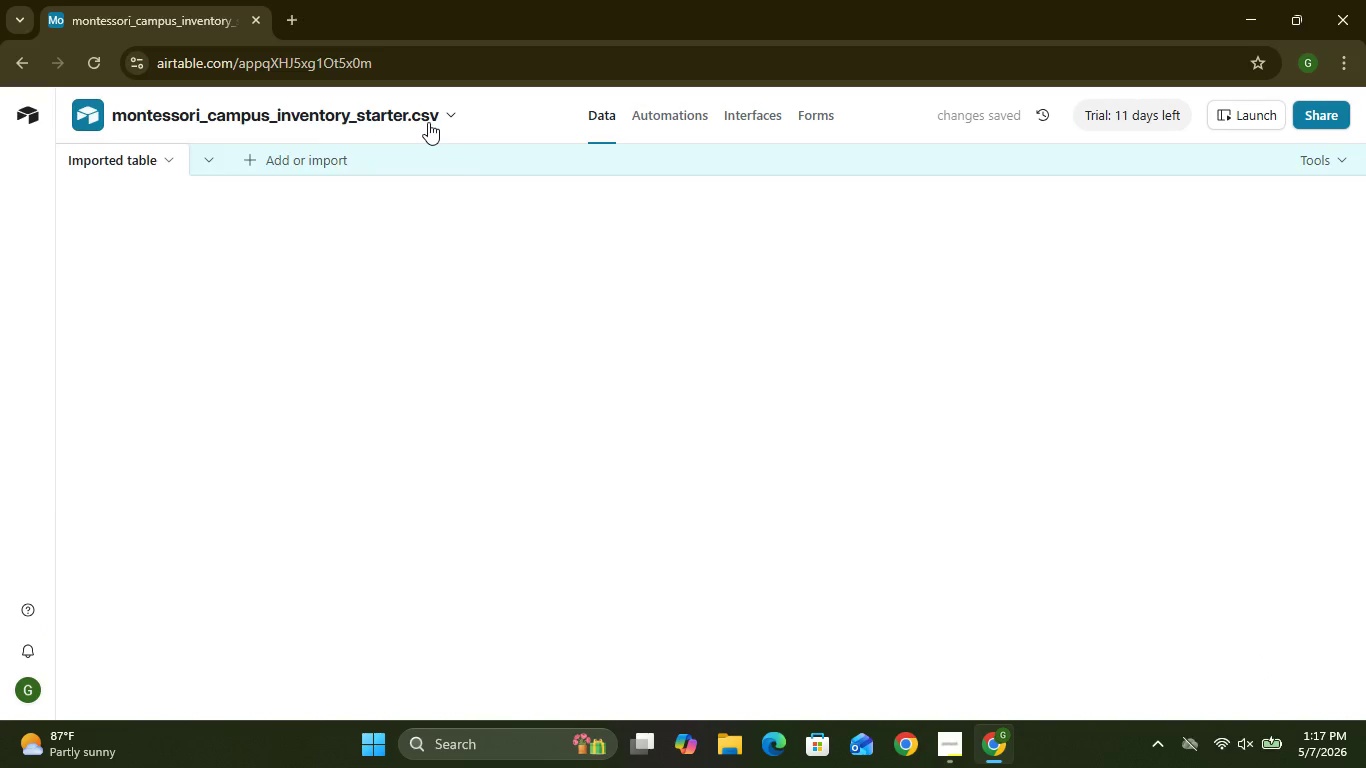 
triple_click([428, 122])
 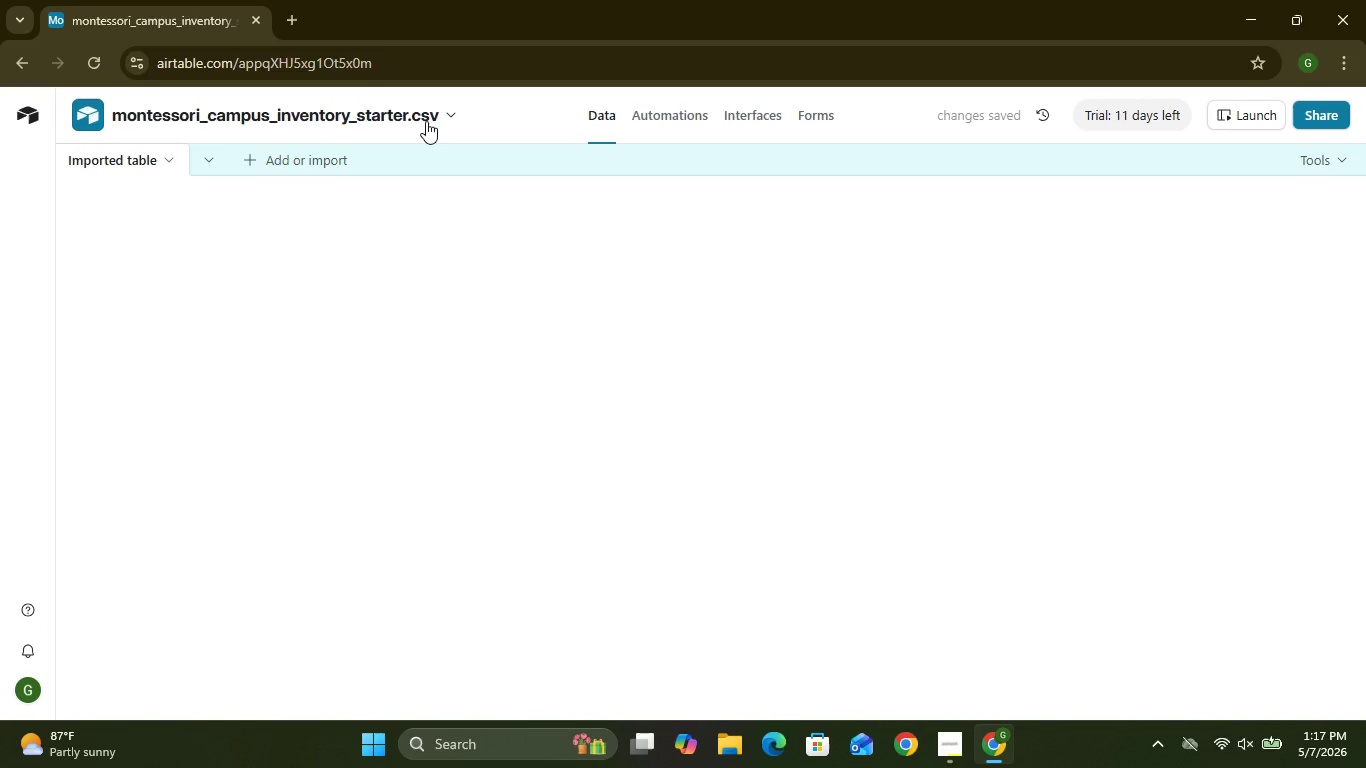 
left_click([426, 121])
 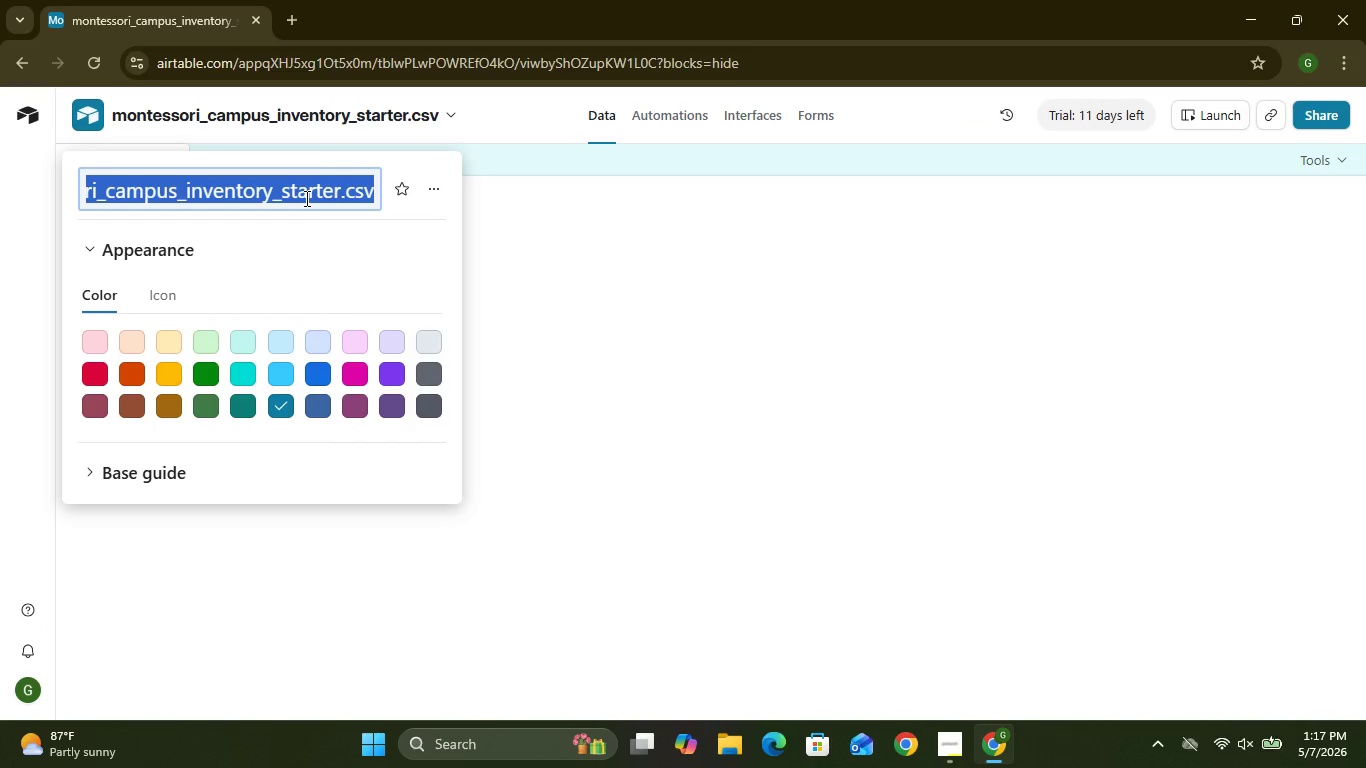 
key(Shift+B)
 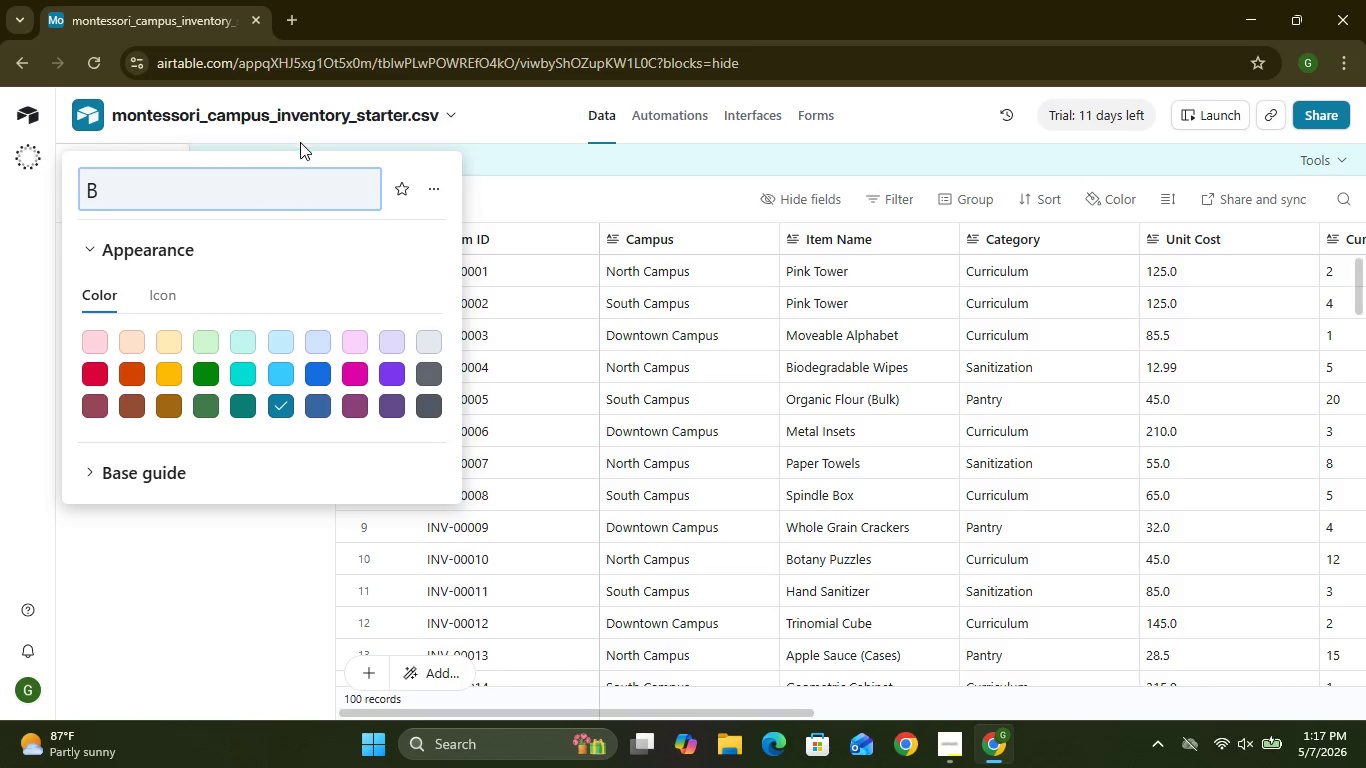 
wait(15.19)
 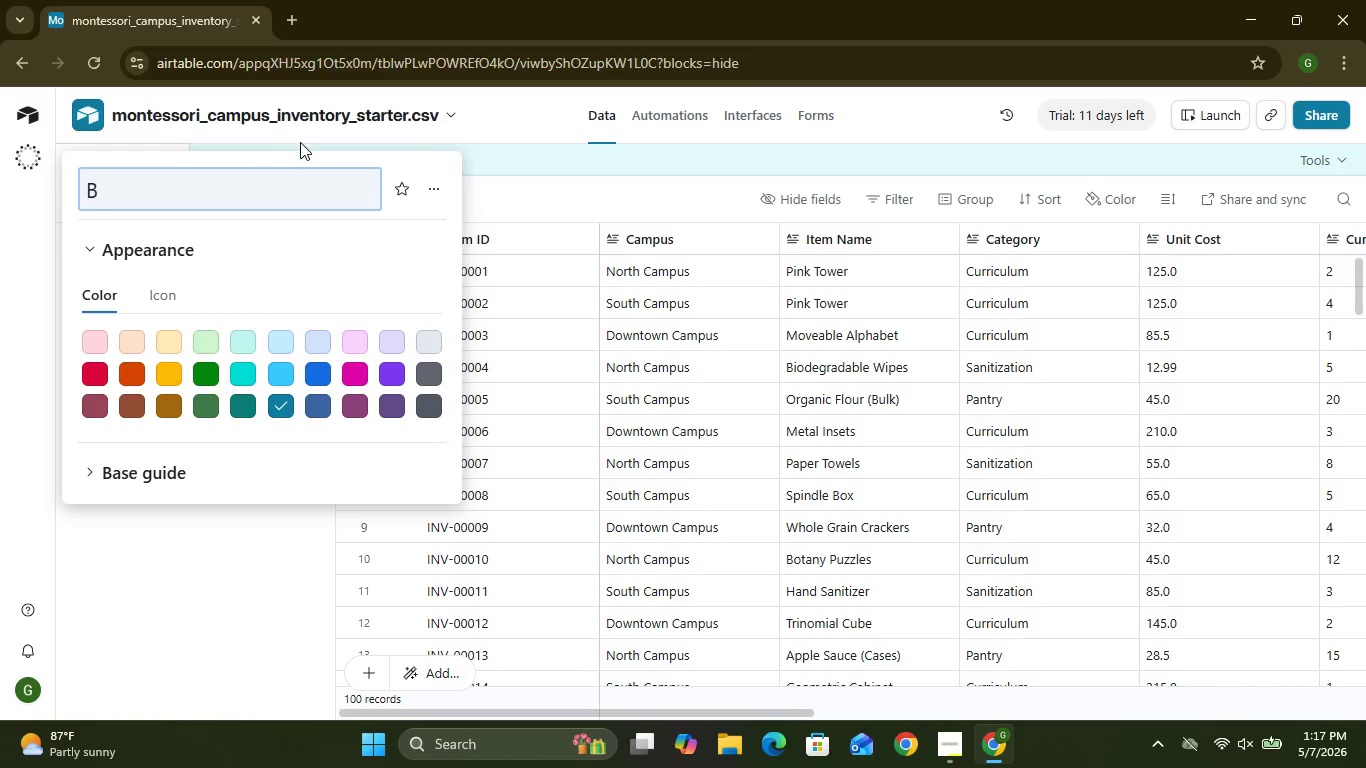 
type(rith)
key(Backspace)
key(Backspace)
 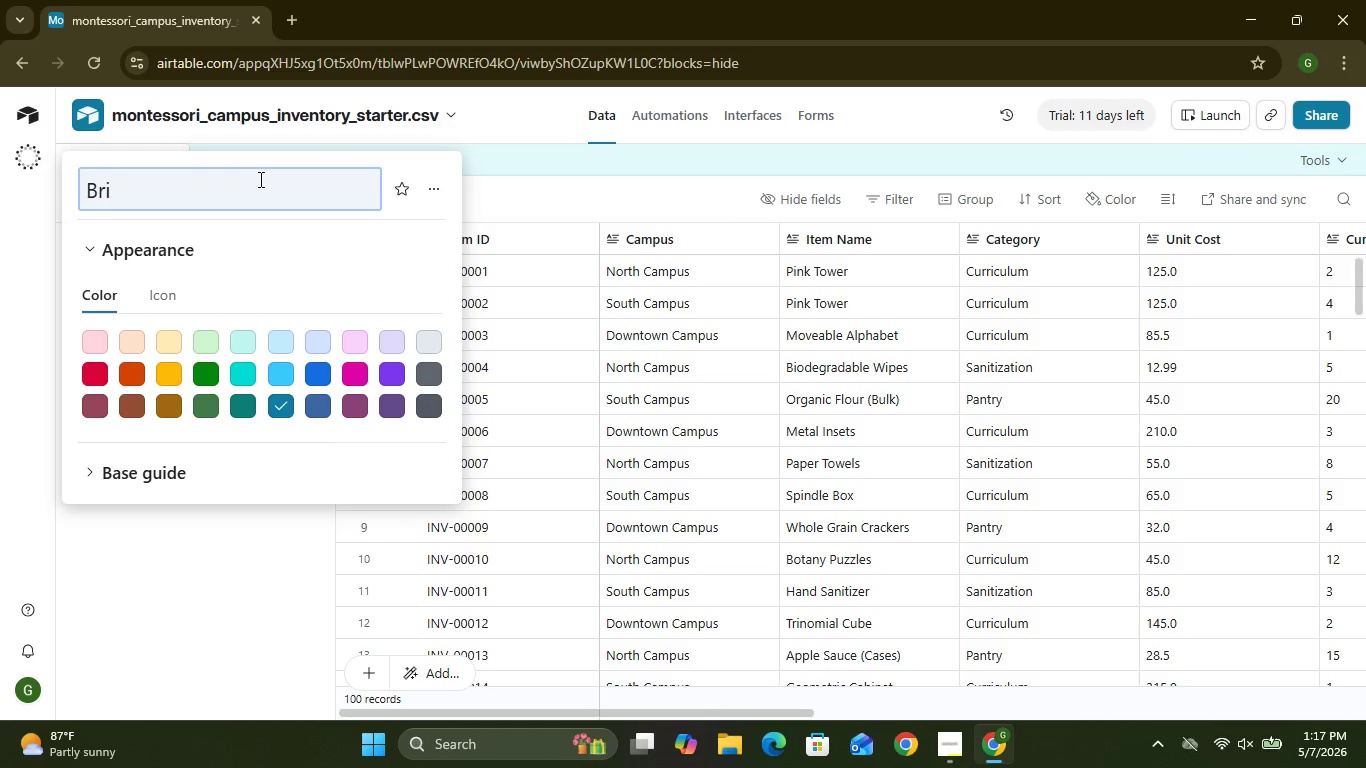 
wait(5.86)
 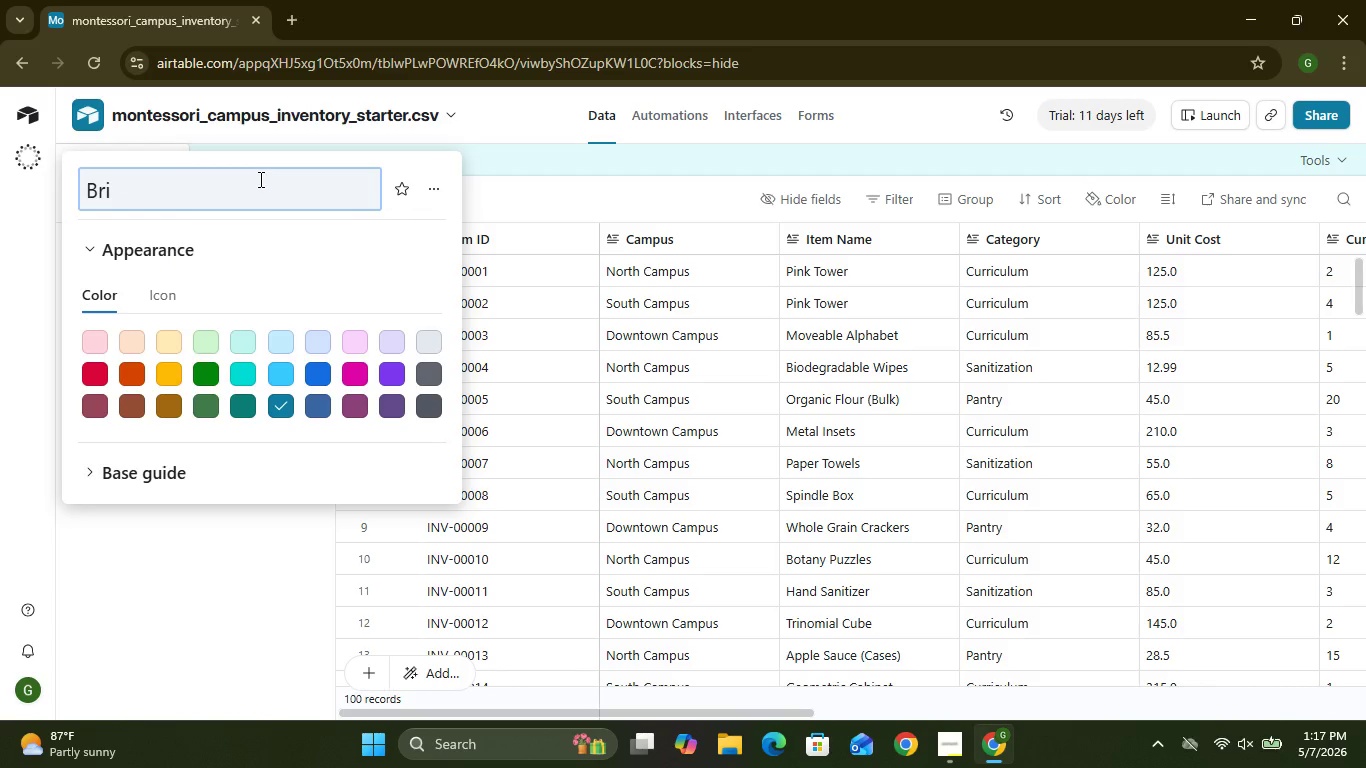 
type(ght)
 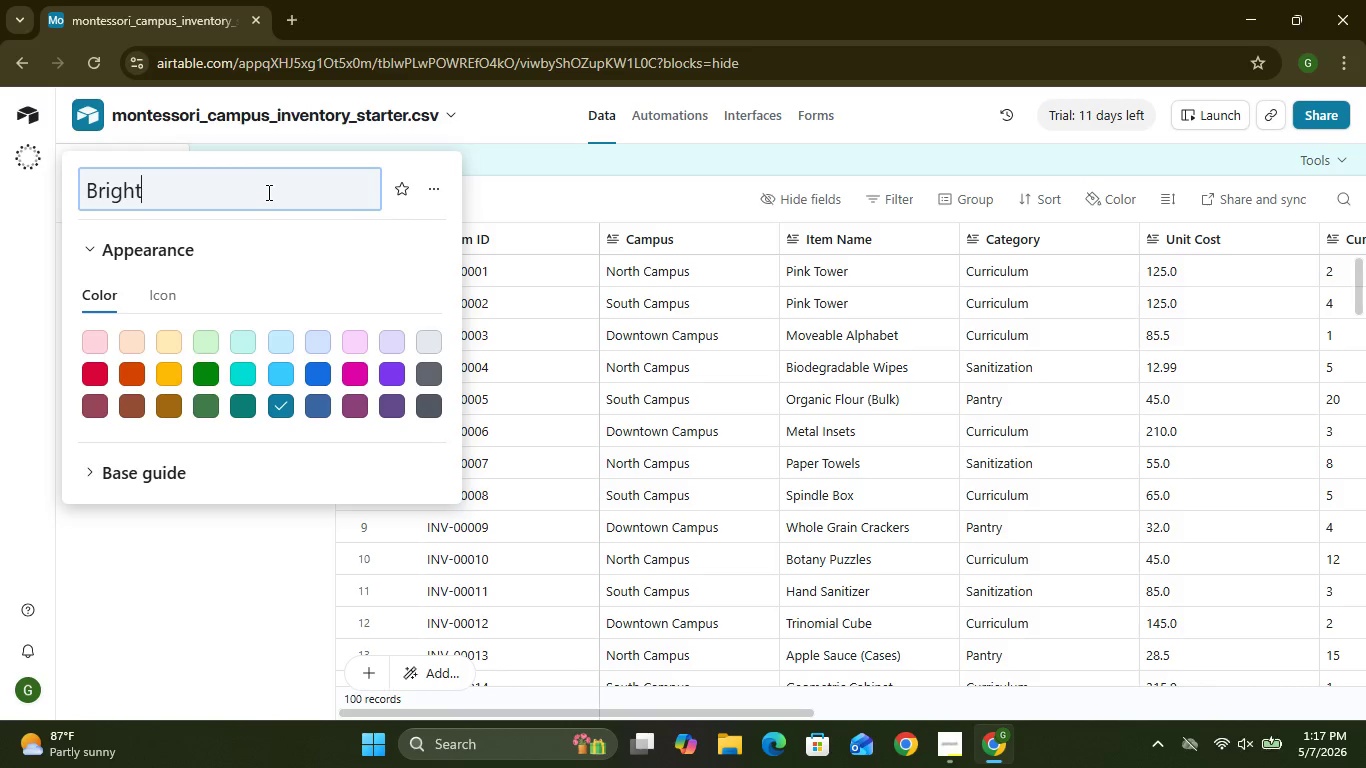 
wait(5.12)
 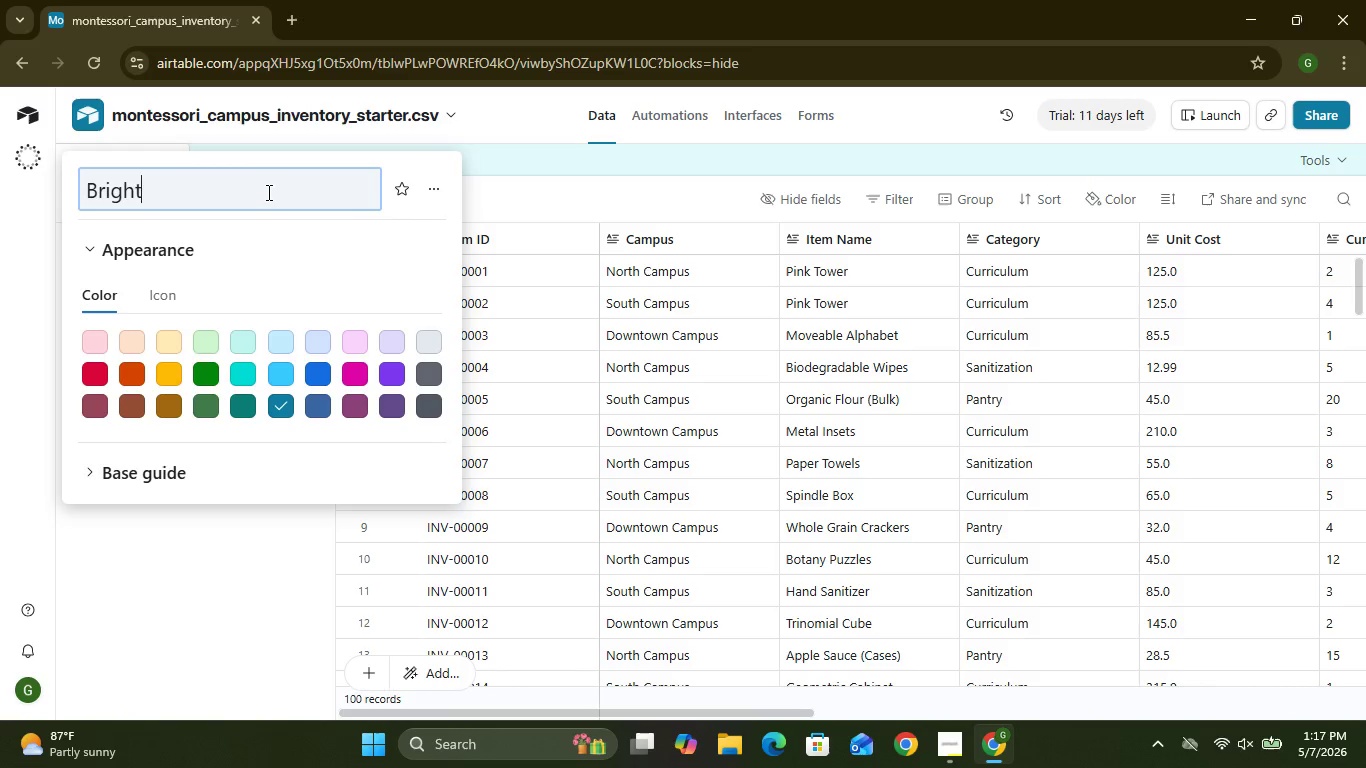 
type(Path)
 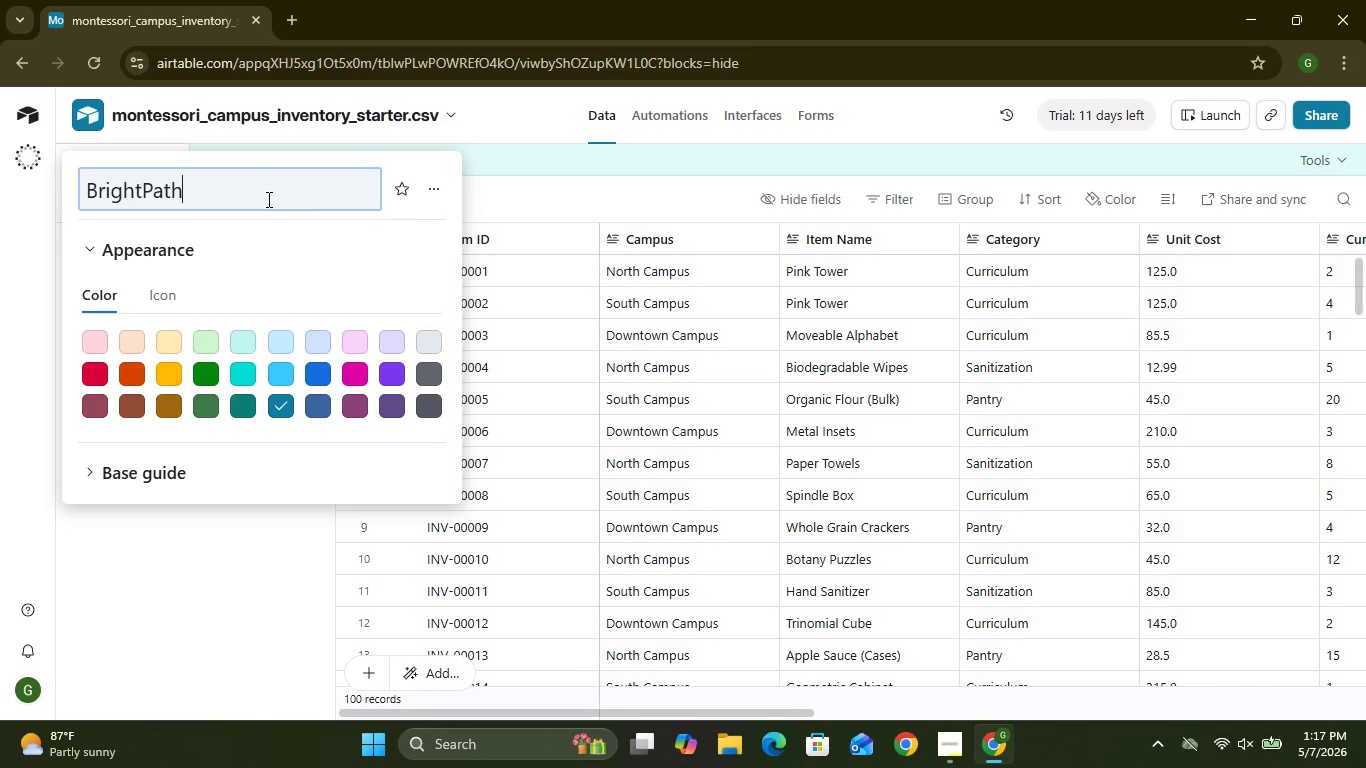 
type( montesso)
 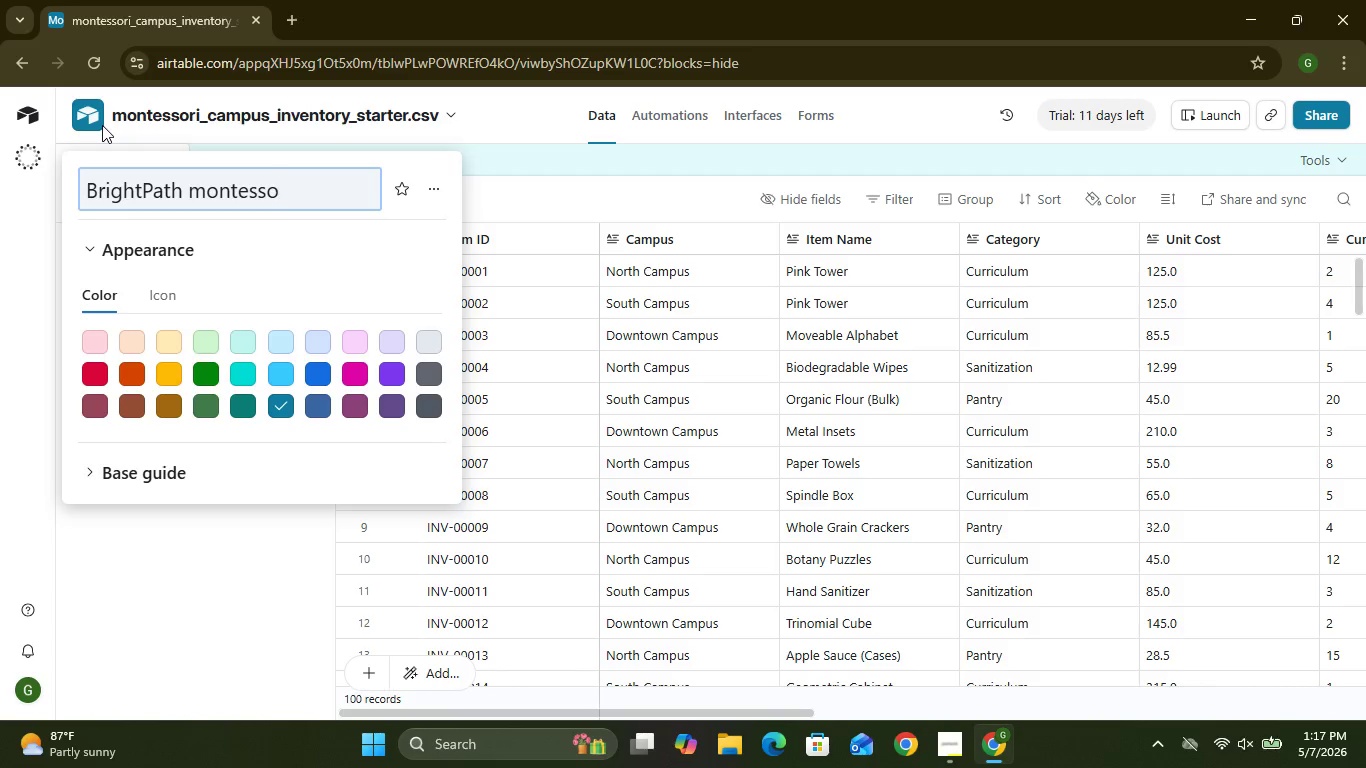 
type(ri Inventory Tracker)
 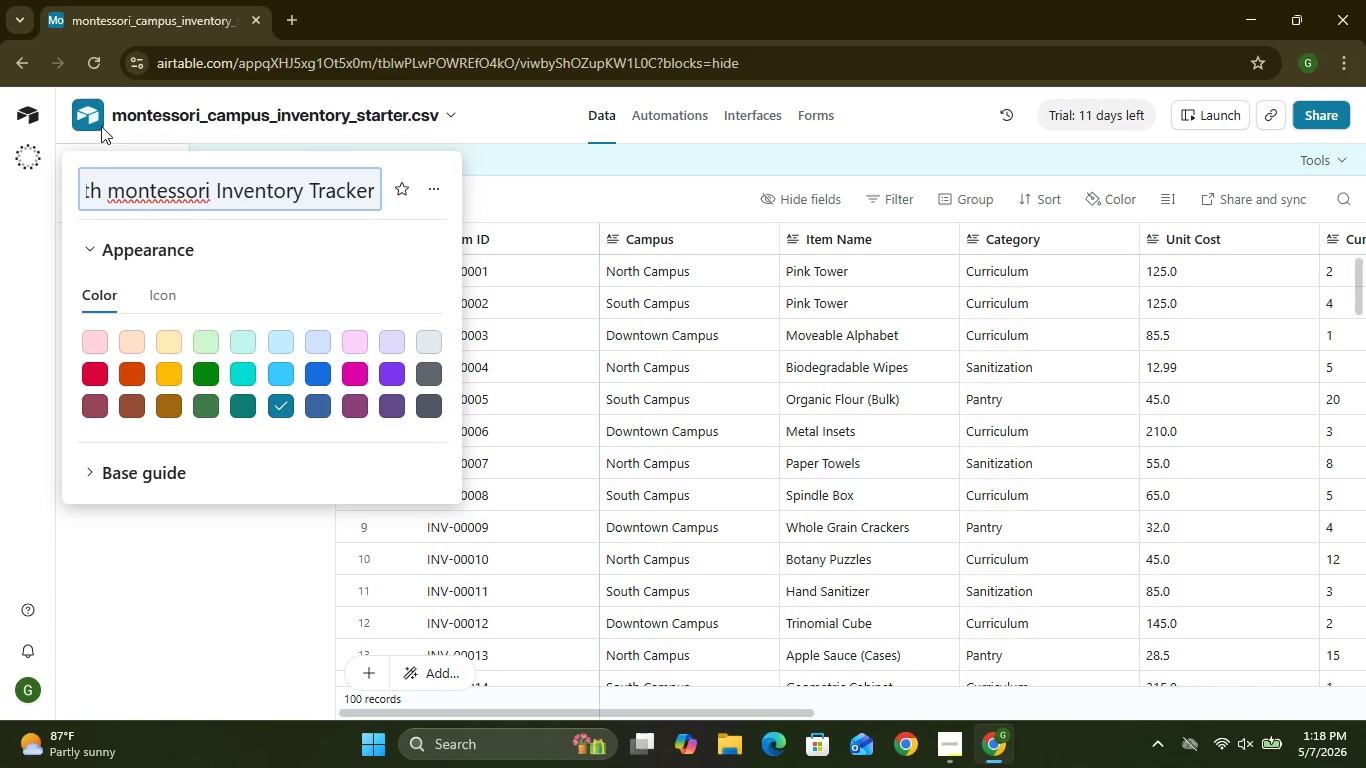 
left_click([130, 191])
 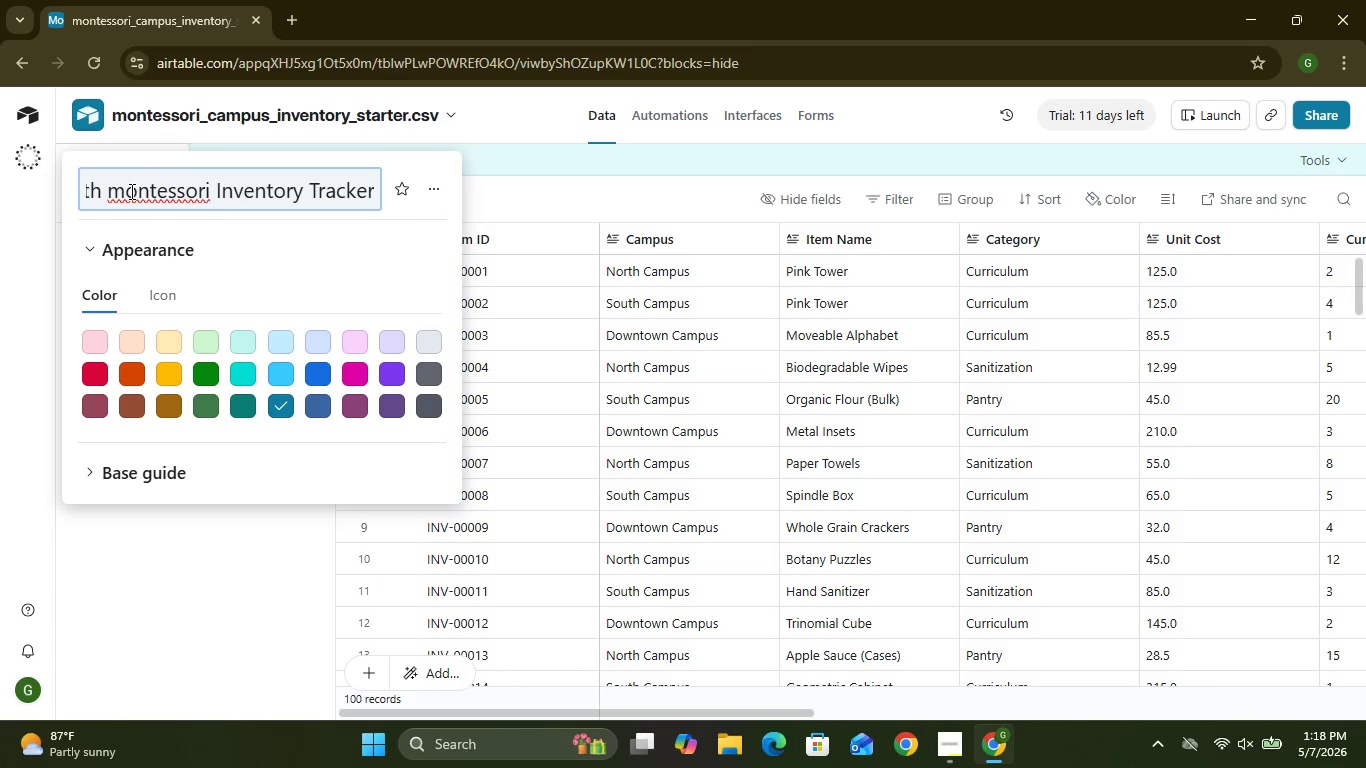 
key(Backspace)
 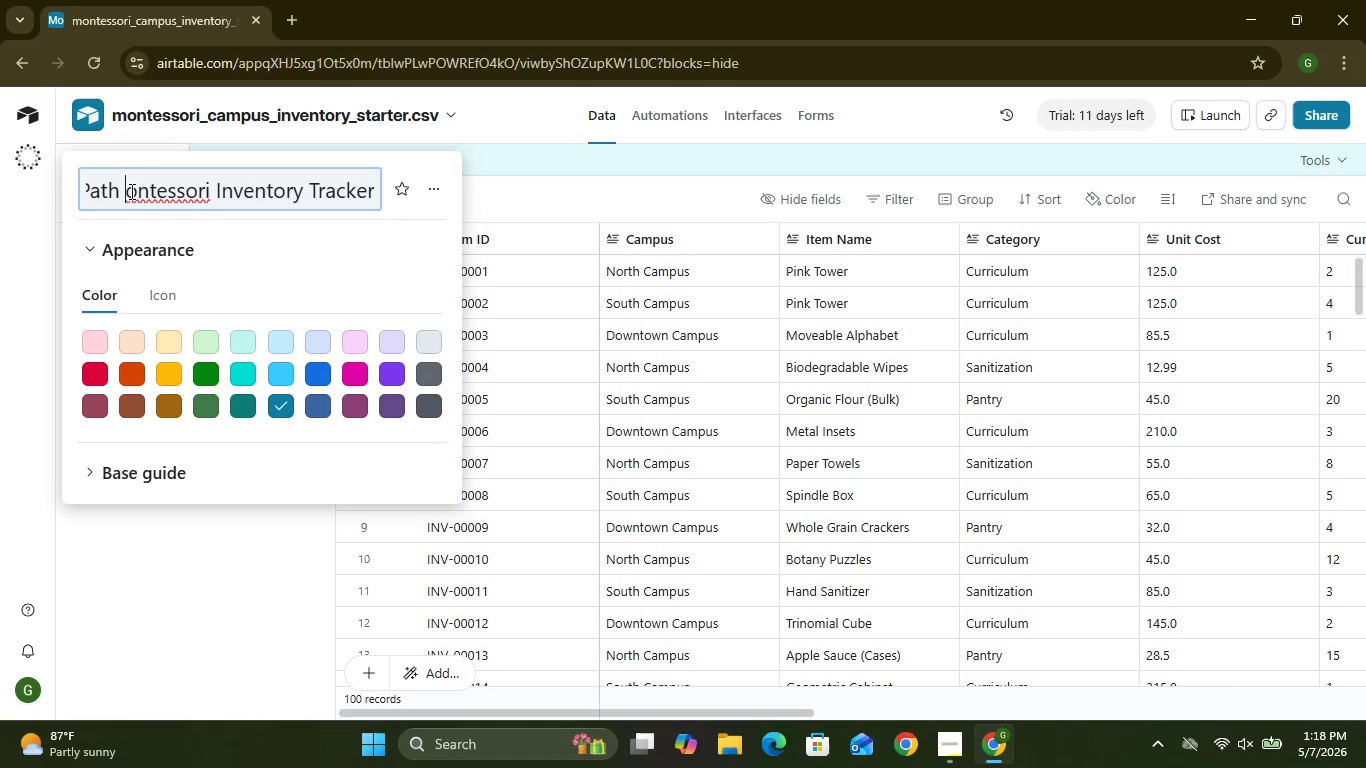 
key(Shift+M)
 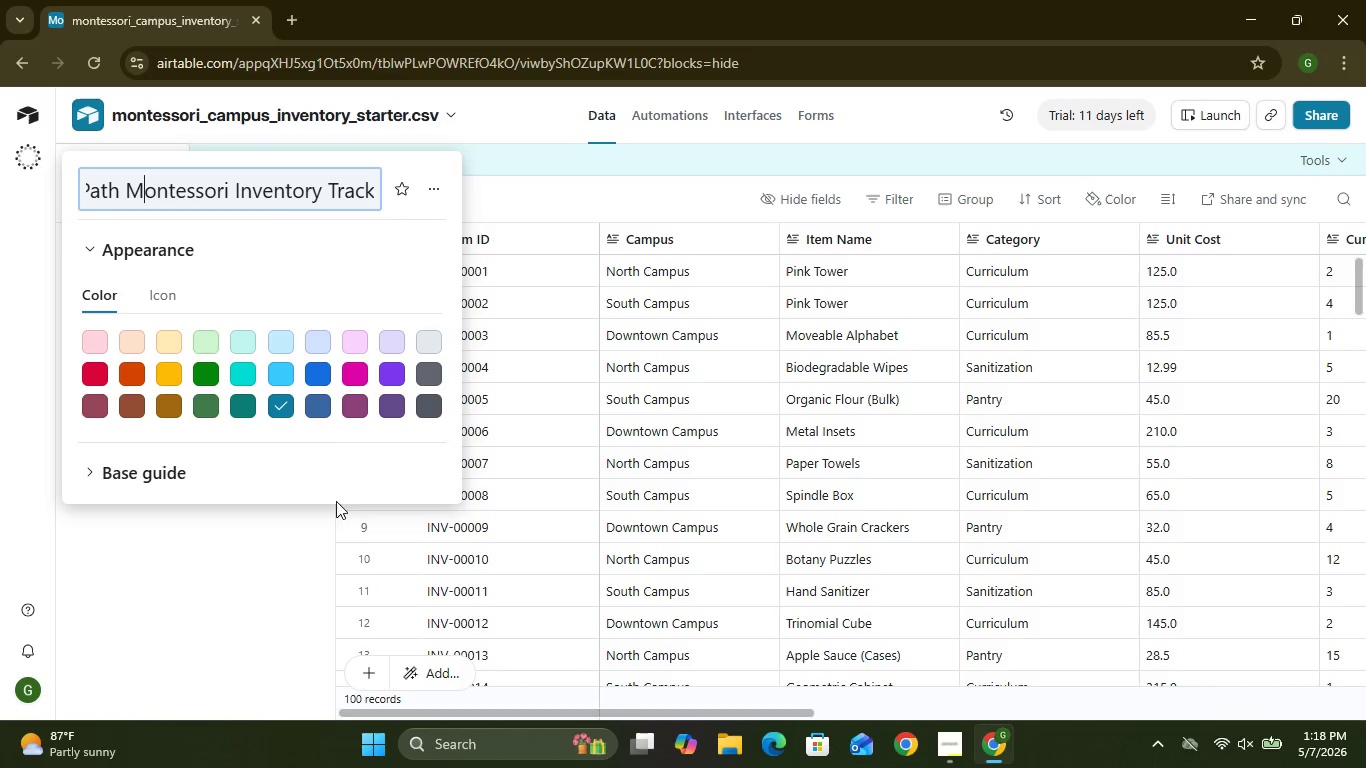 
wait(7.19)
 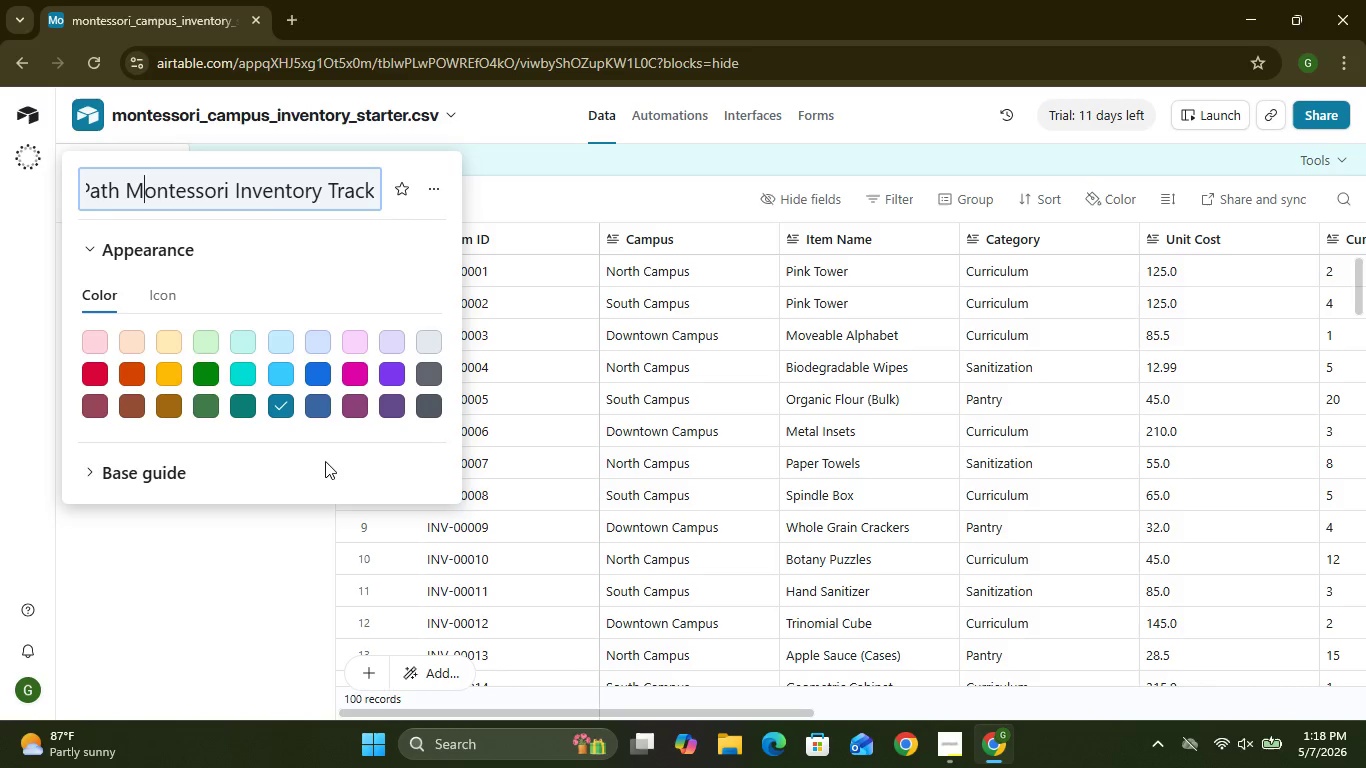 
left_click([350, 406])
 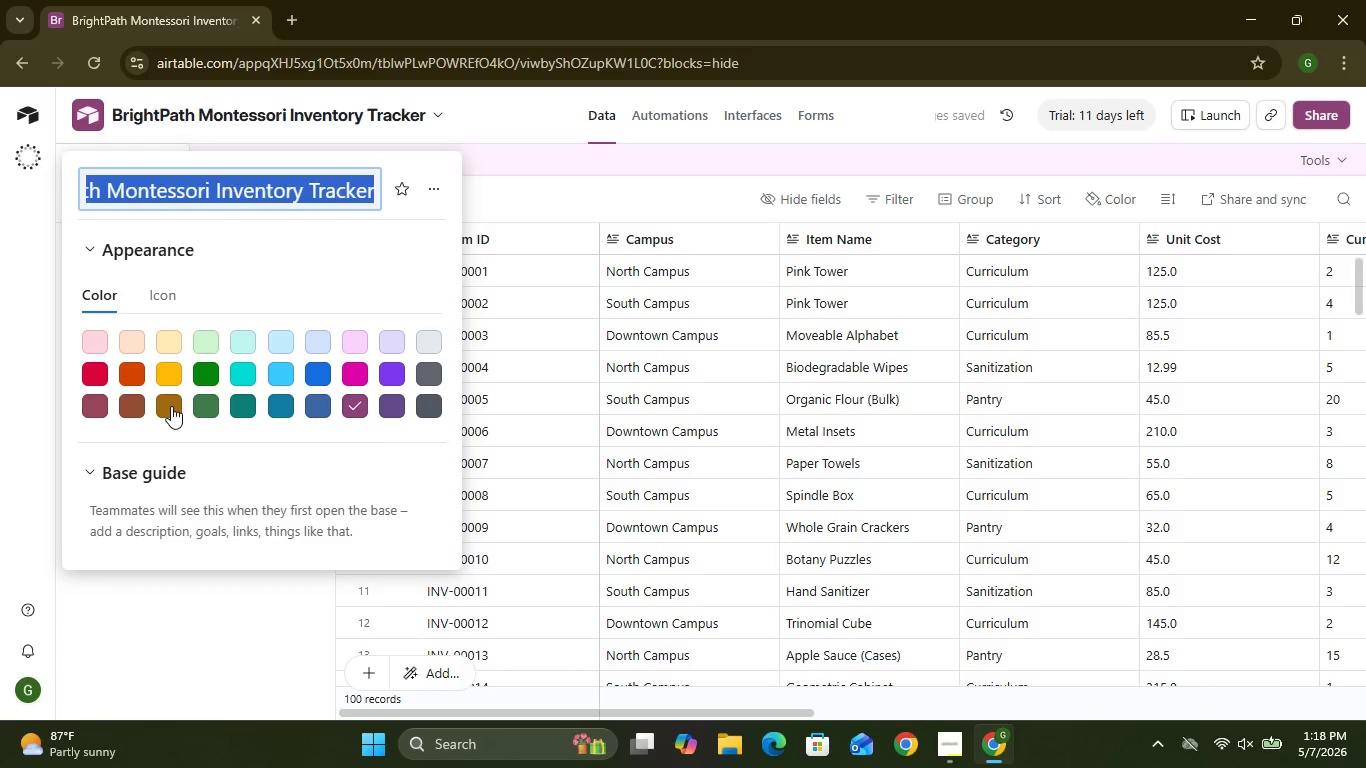 
left_click([195, 408])
 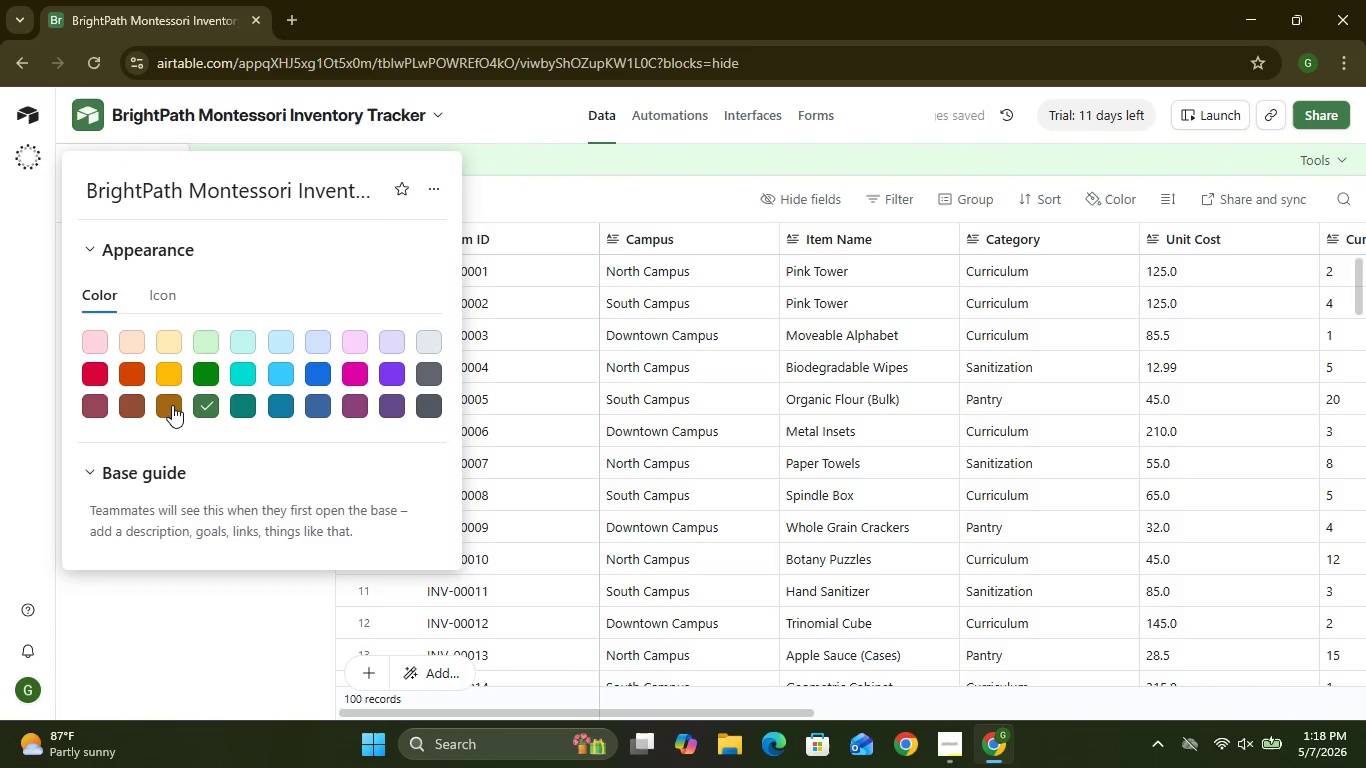 
left_click([171, 404])
 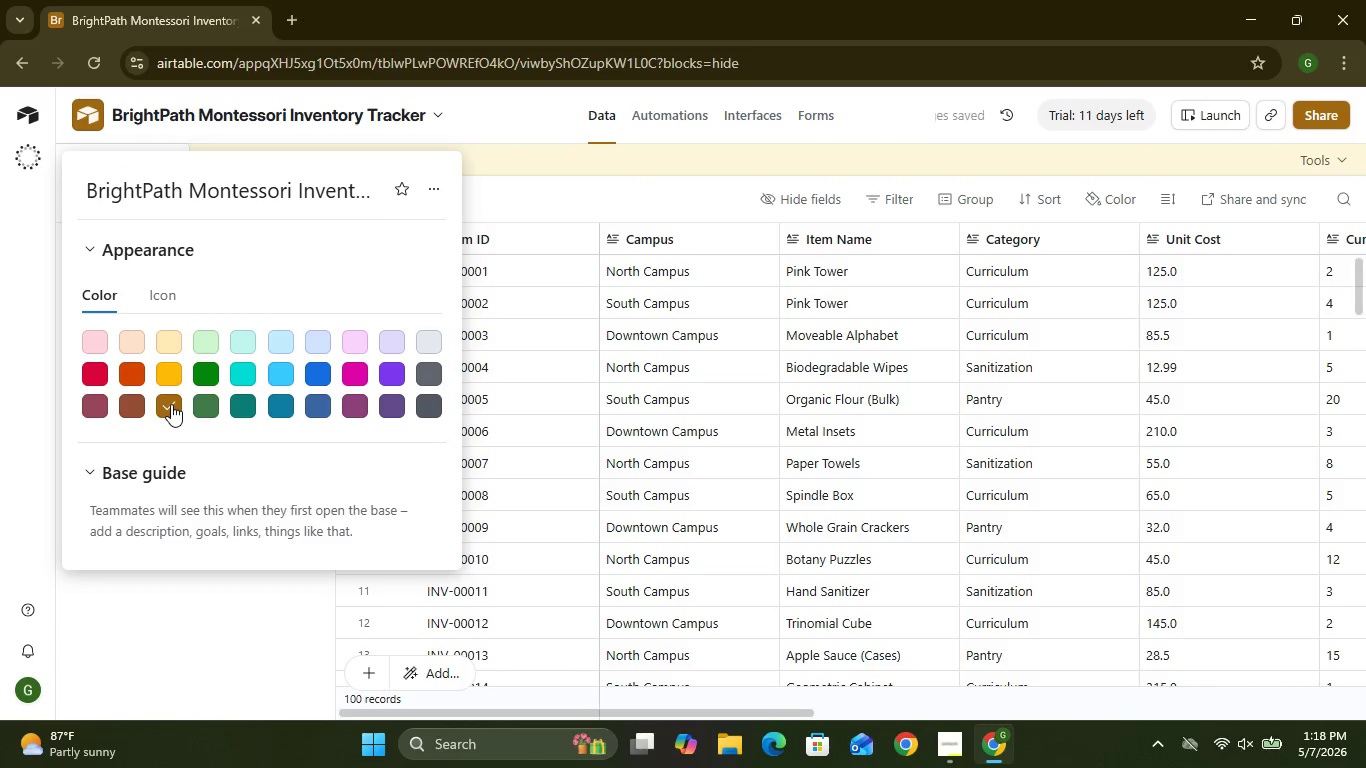 
key(Enter)
 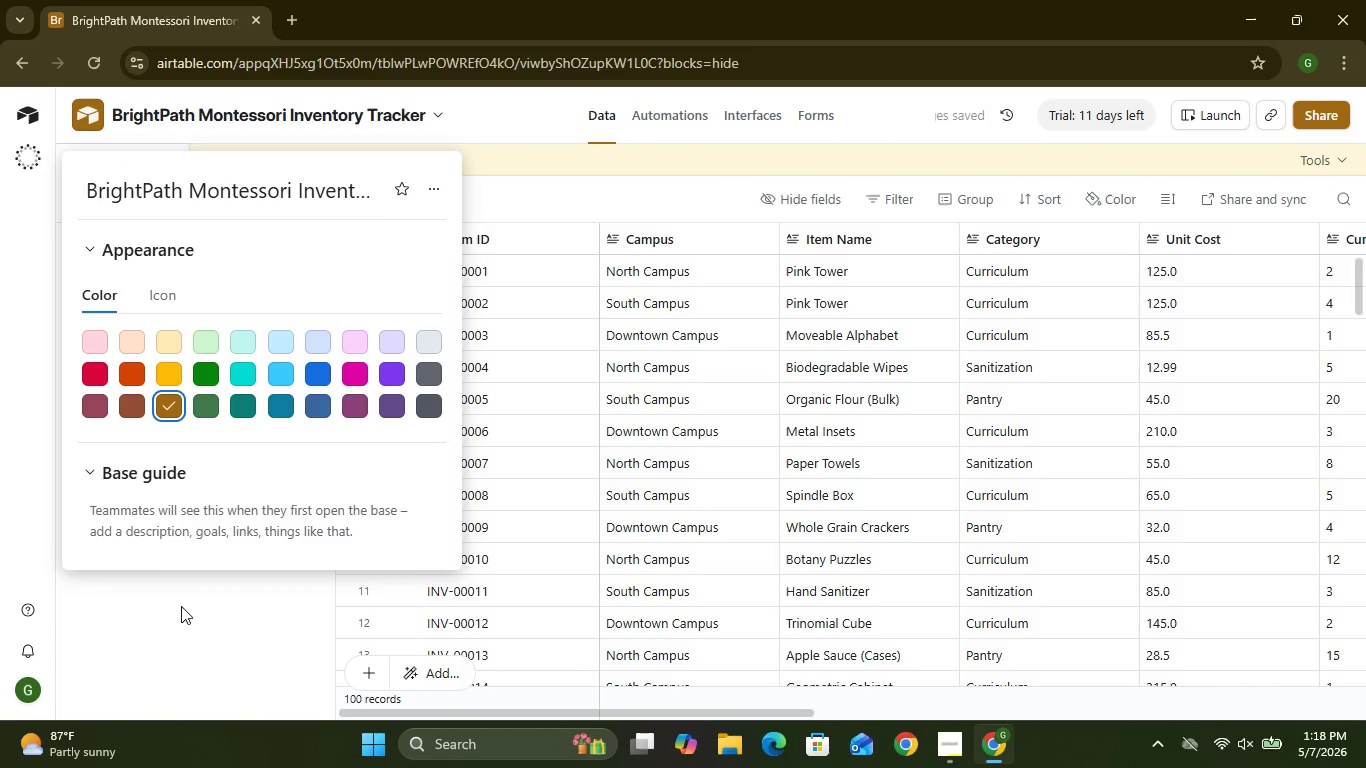 
key(Enter)
 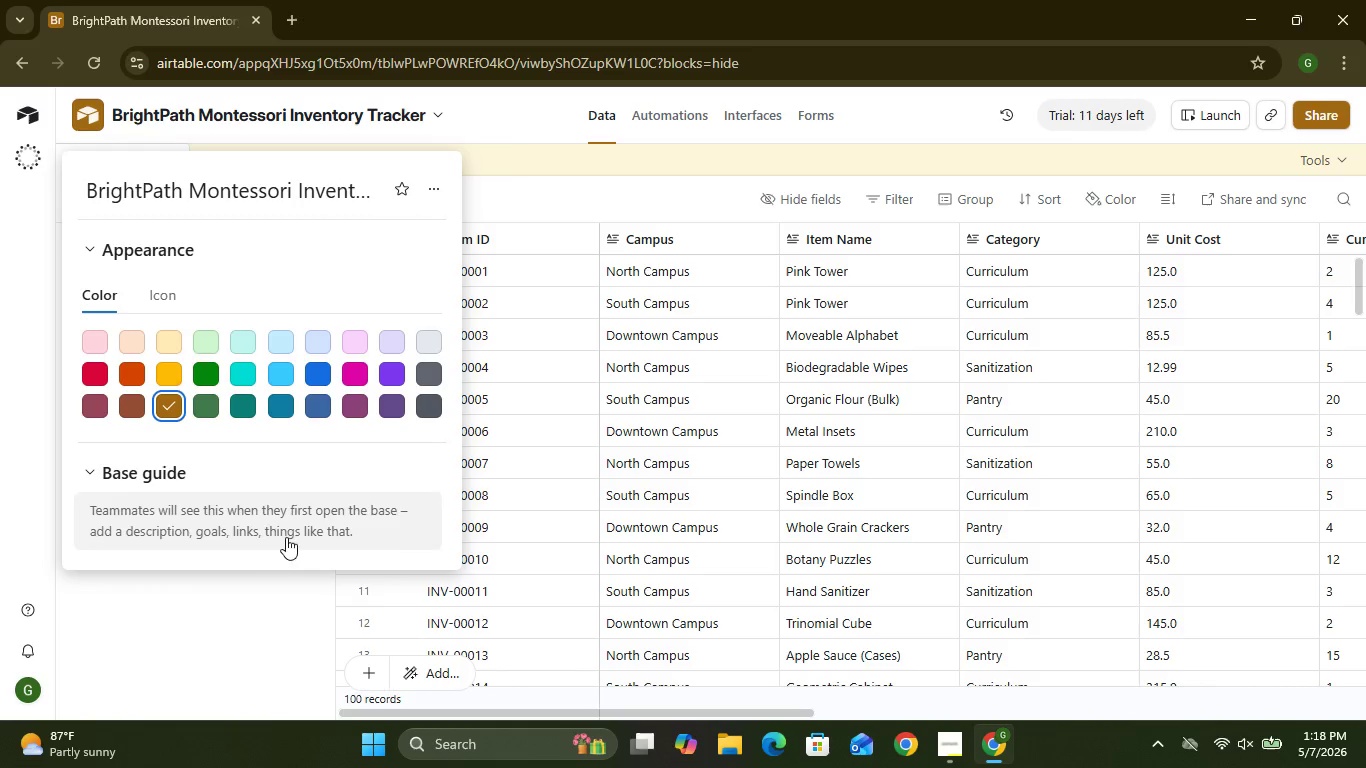 
left_click([209, 619])
 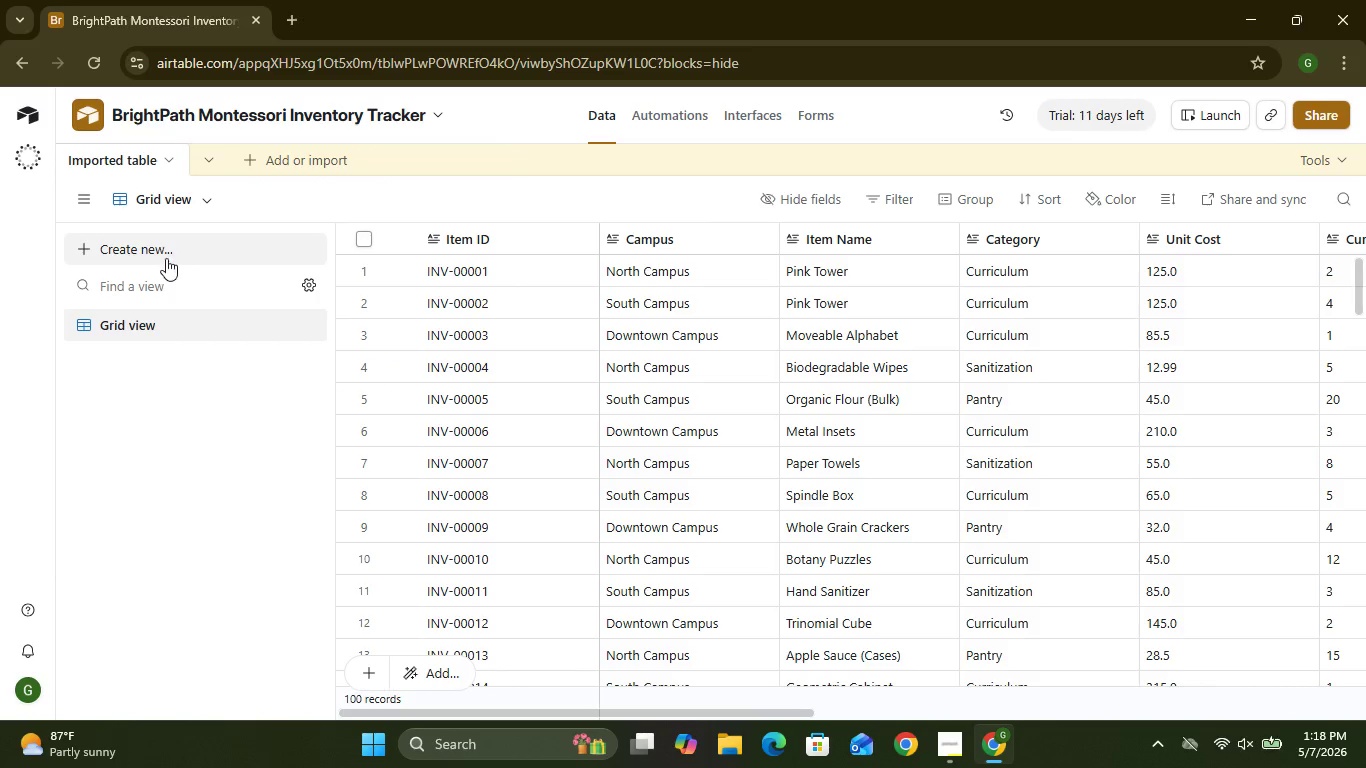 
wait(10.36)
 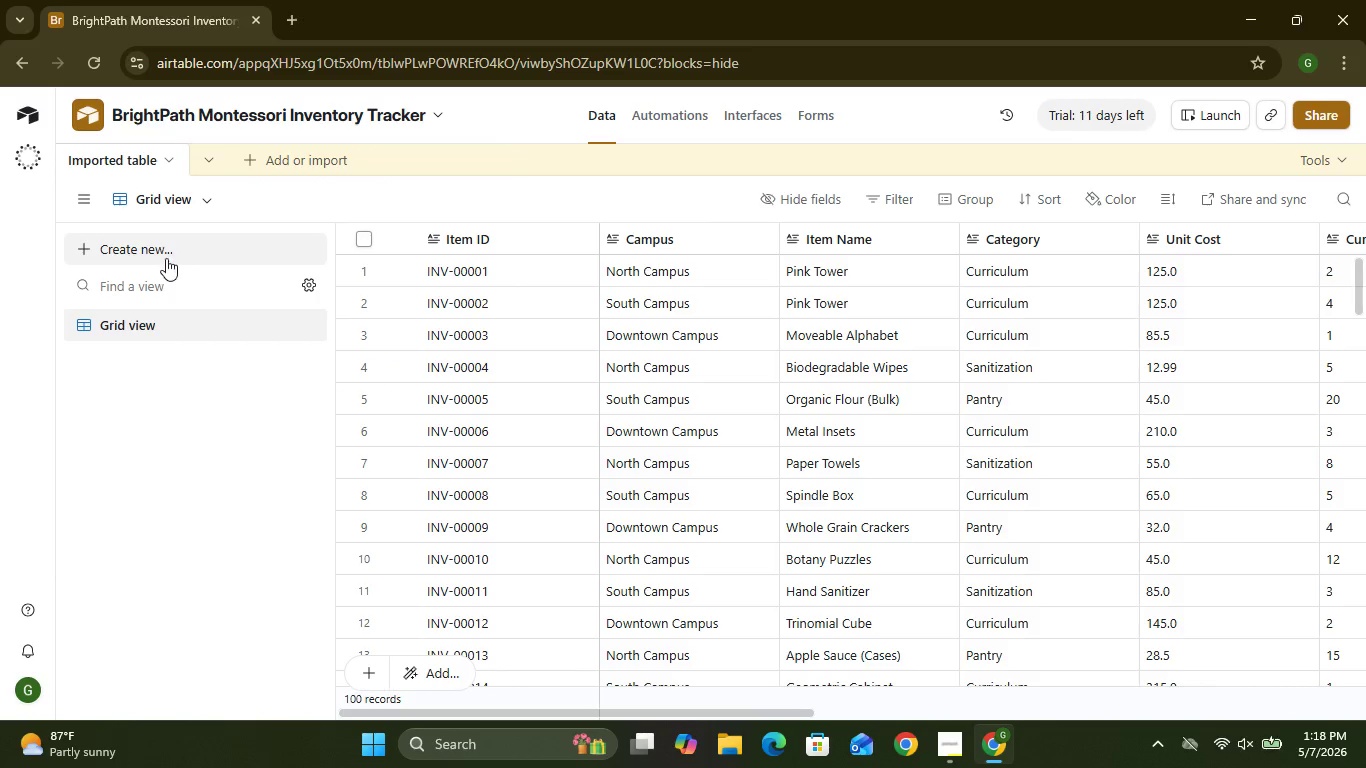 
left_click([168, 169])
 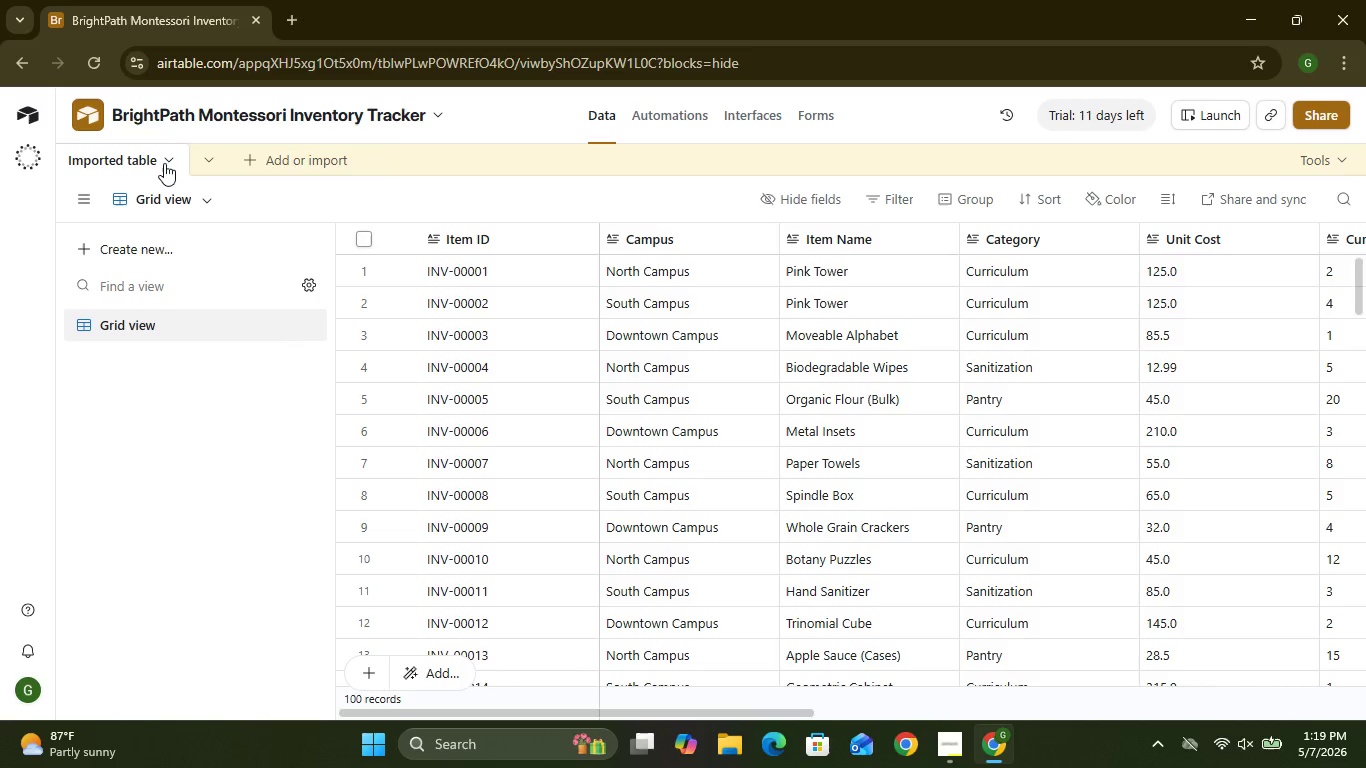 
wait(13.22)
 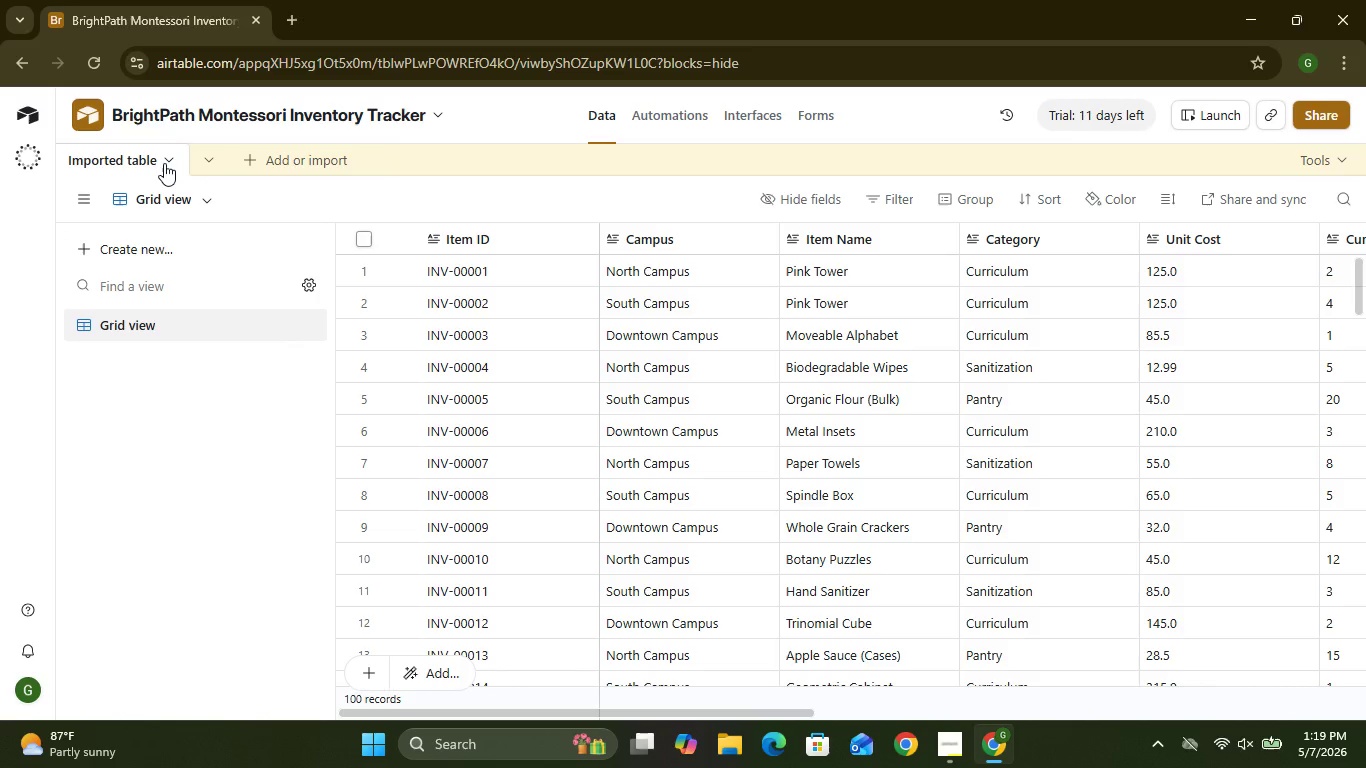 
left_click([164, 159])
 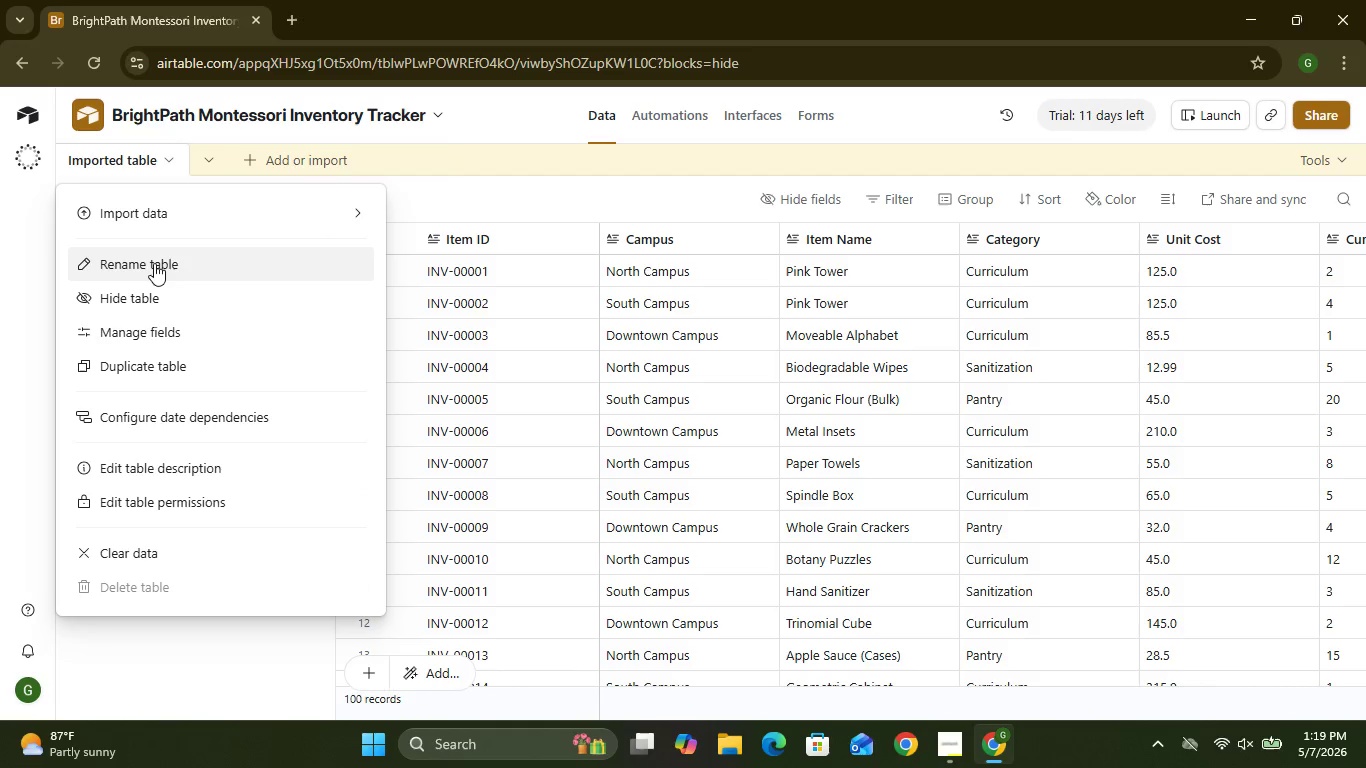 
left_click([154, 266])
 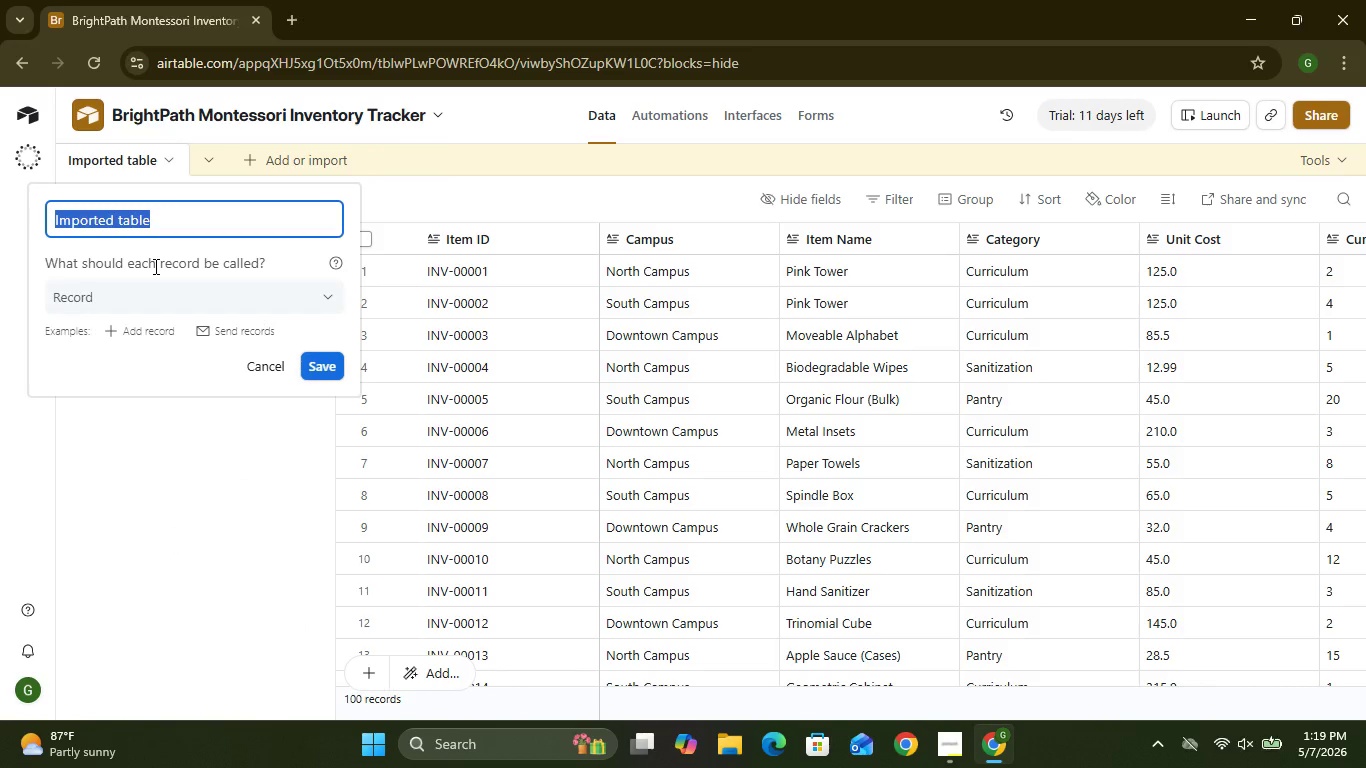 
type(Inventory Itemas)
key(Backspace)
key(Backspace)
type(s)
 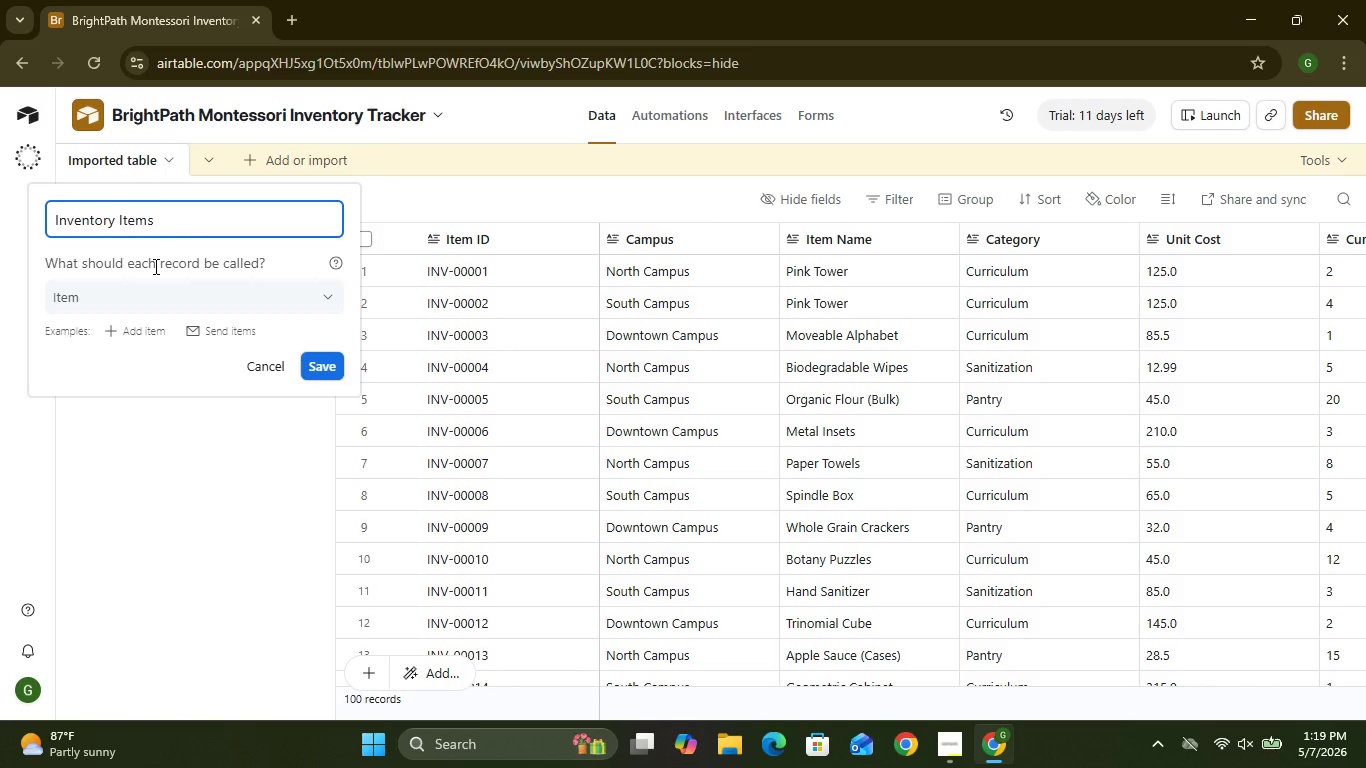 
left_click([951, 747])